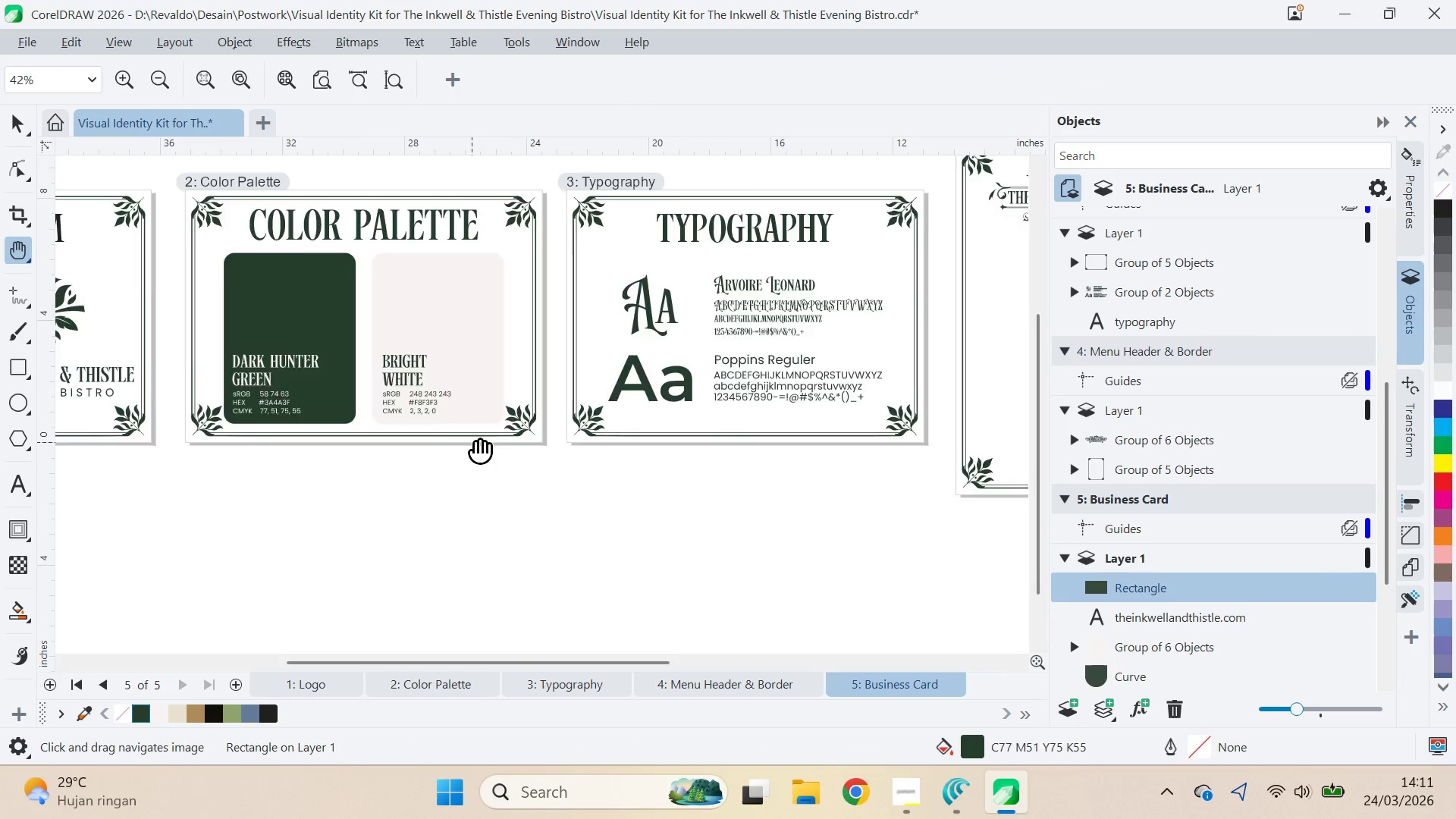 
left_click_drag(start_coordinate=[479, 444], to_coordinate=[943, 532])
 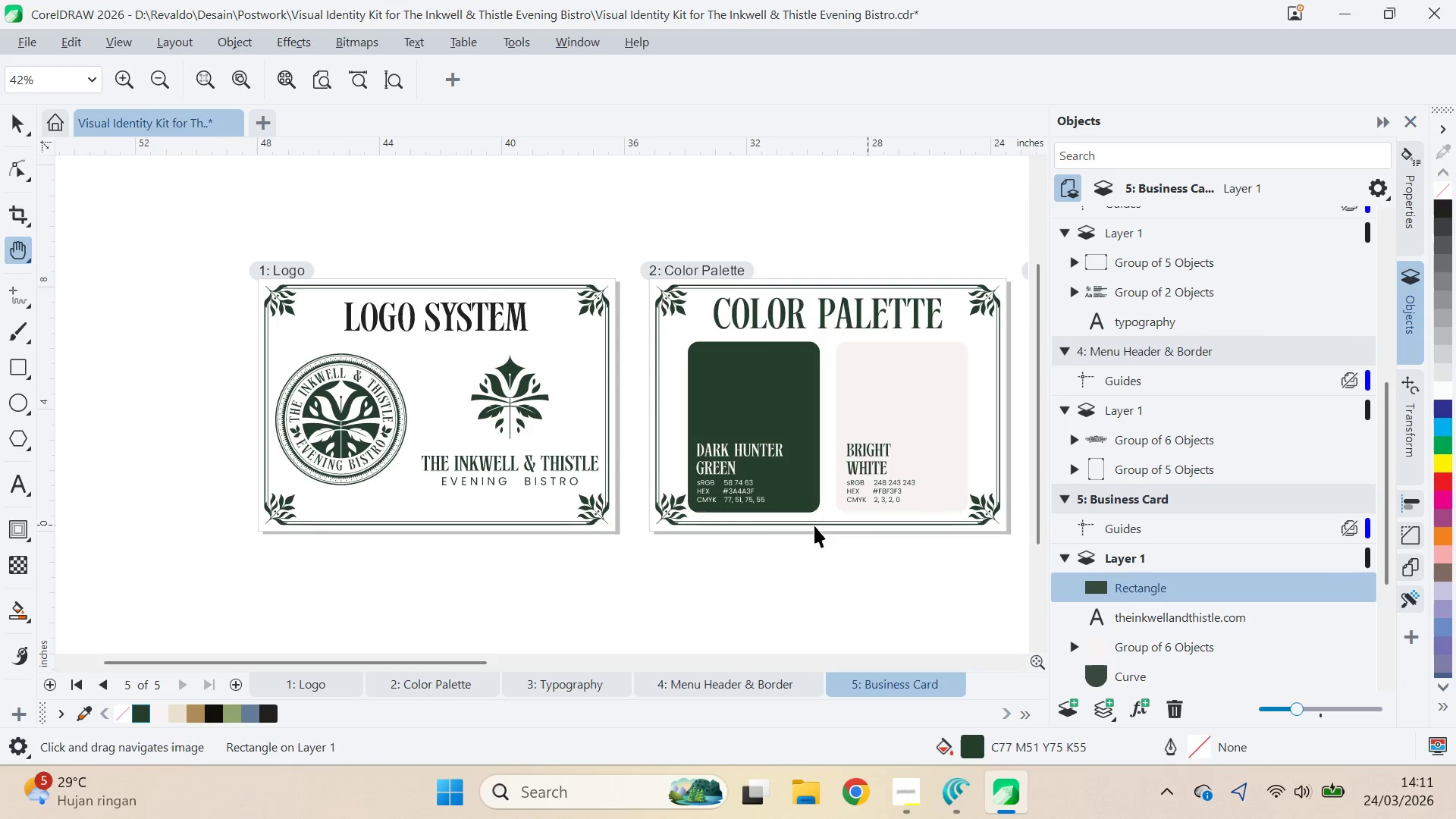 
key(V)
 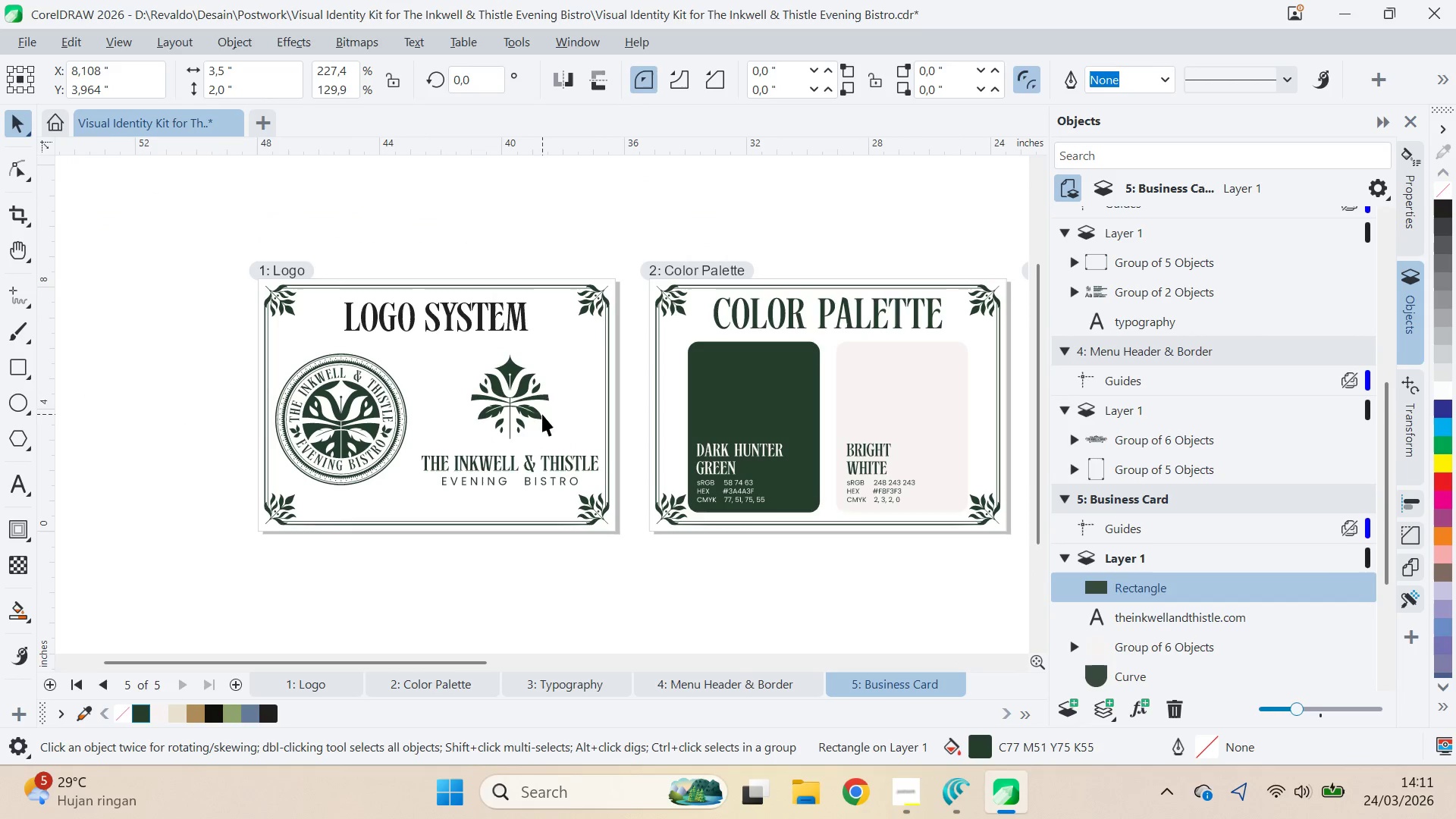 
left_click([539, 408])
 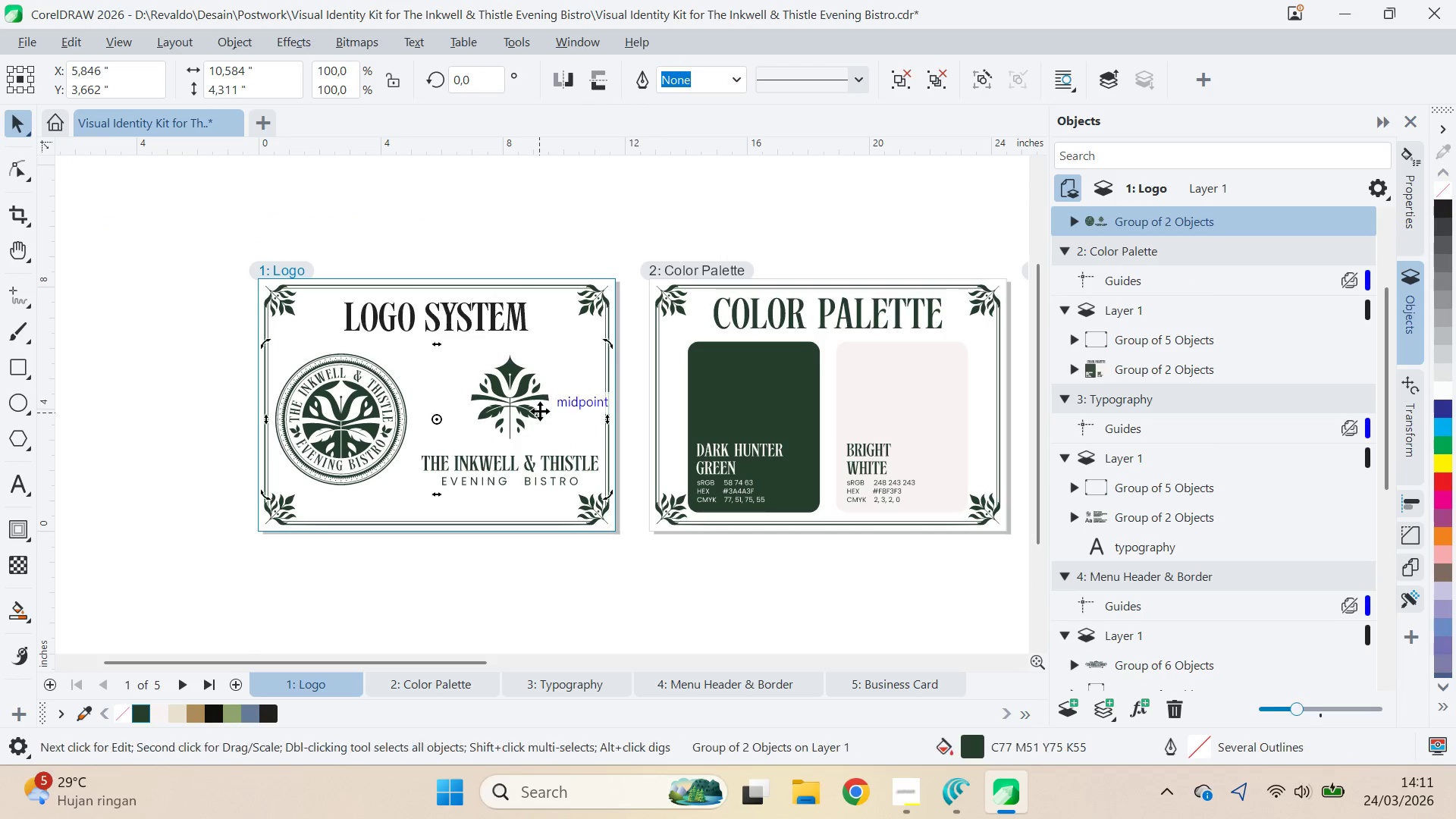 
key(Control+C)
 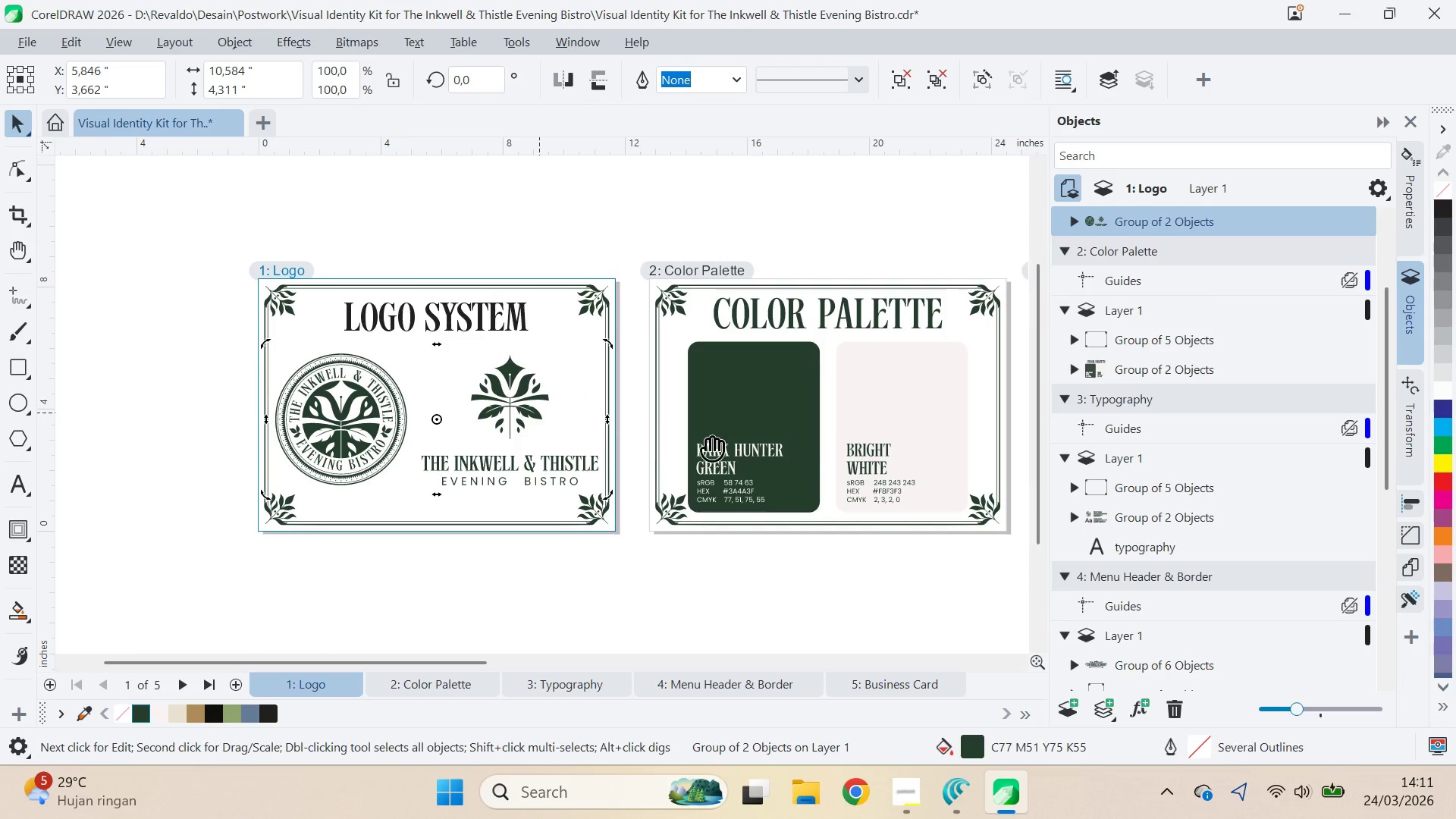 
type(qv)
 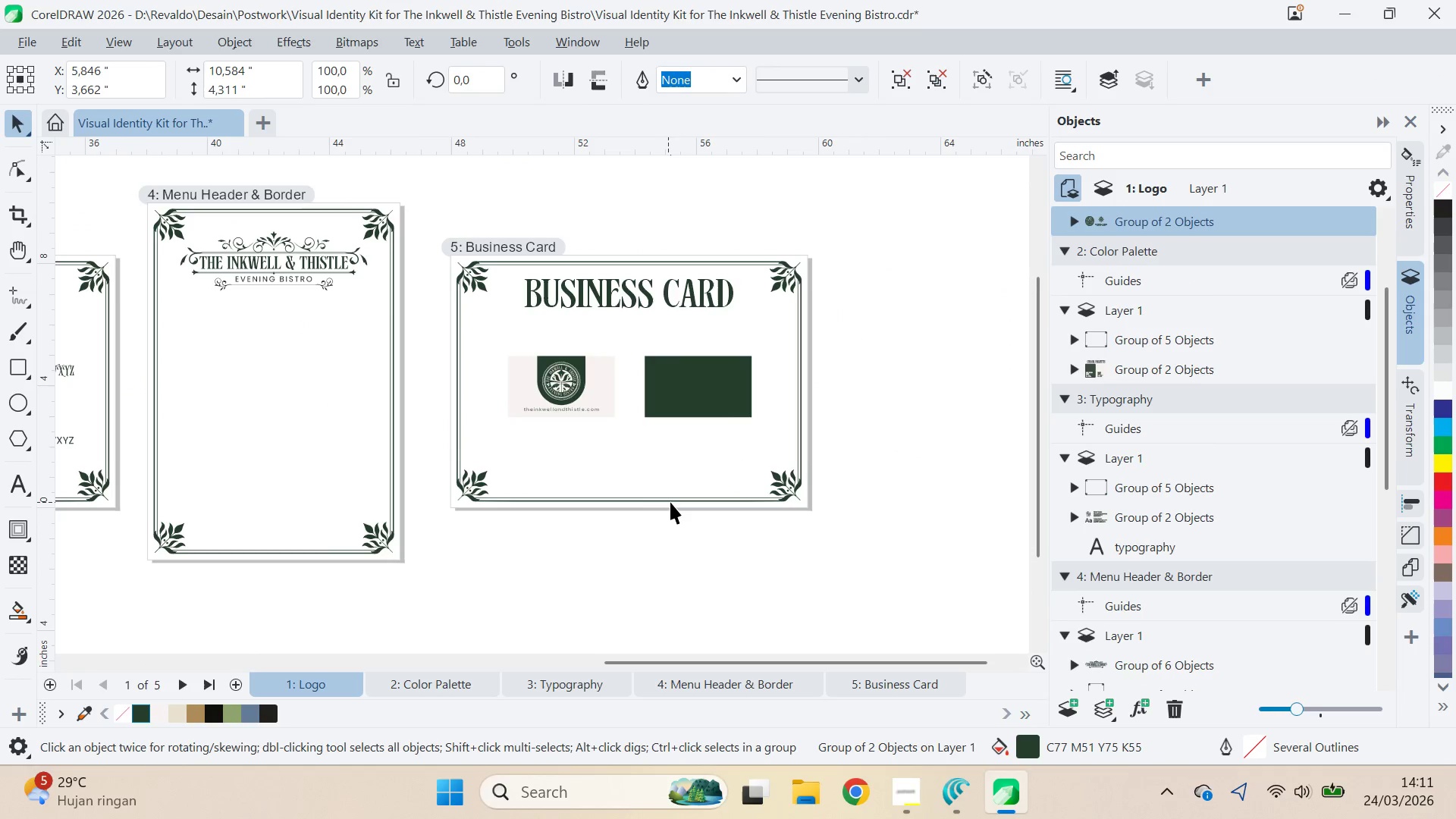 
left_click_drag(start_coordinate=[808, 443], to_coordinate=[429, 374])
 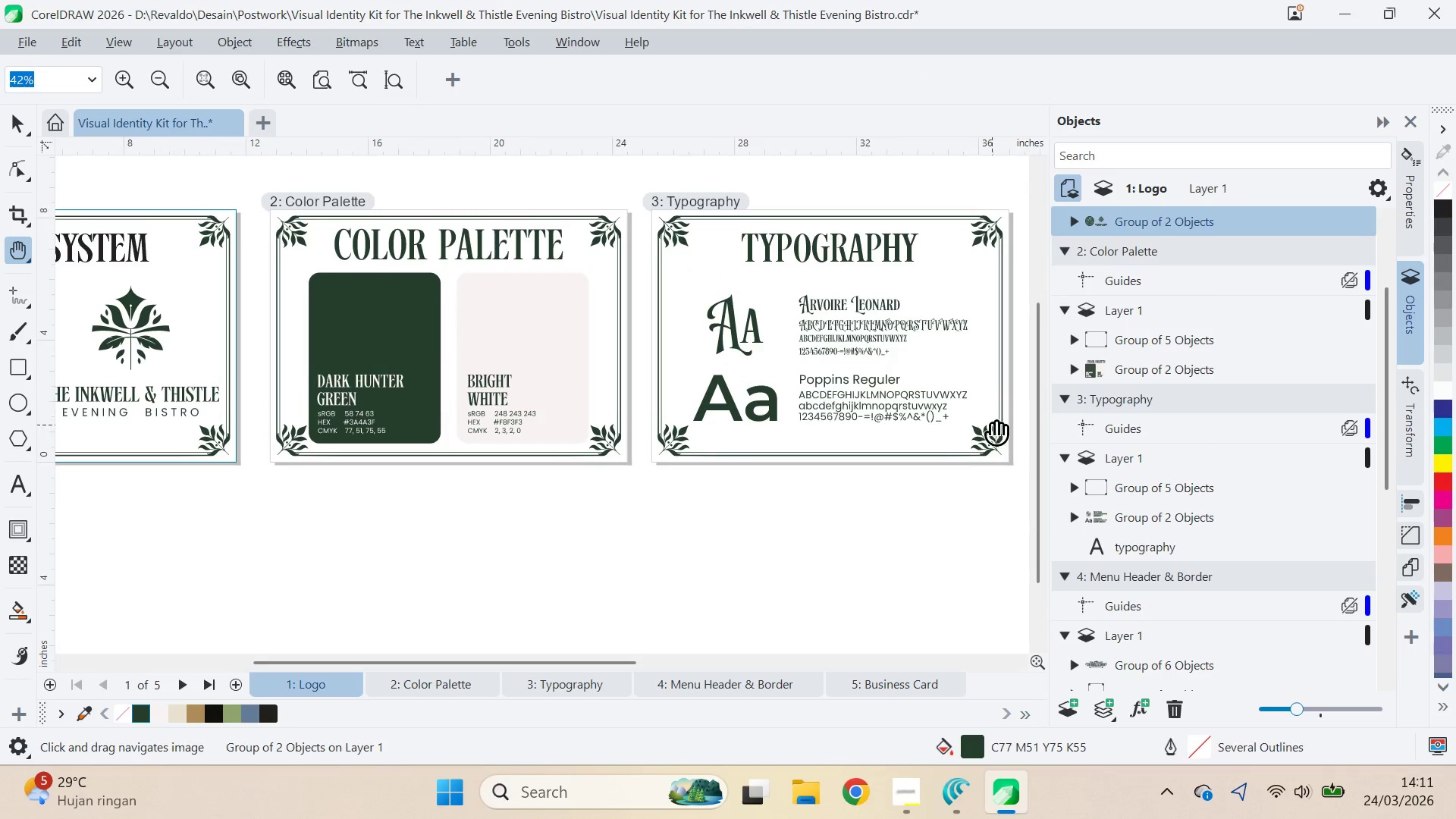 
left_click_drag(start_coordinate=[992, 425], to_coordinate=[419, 414])
 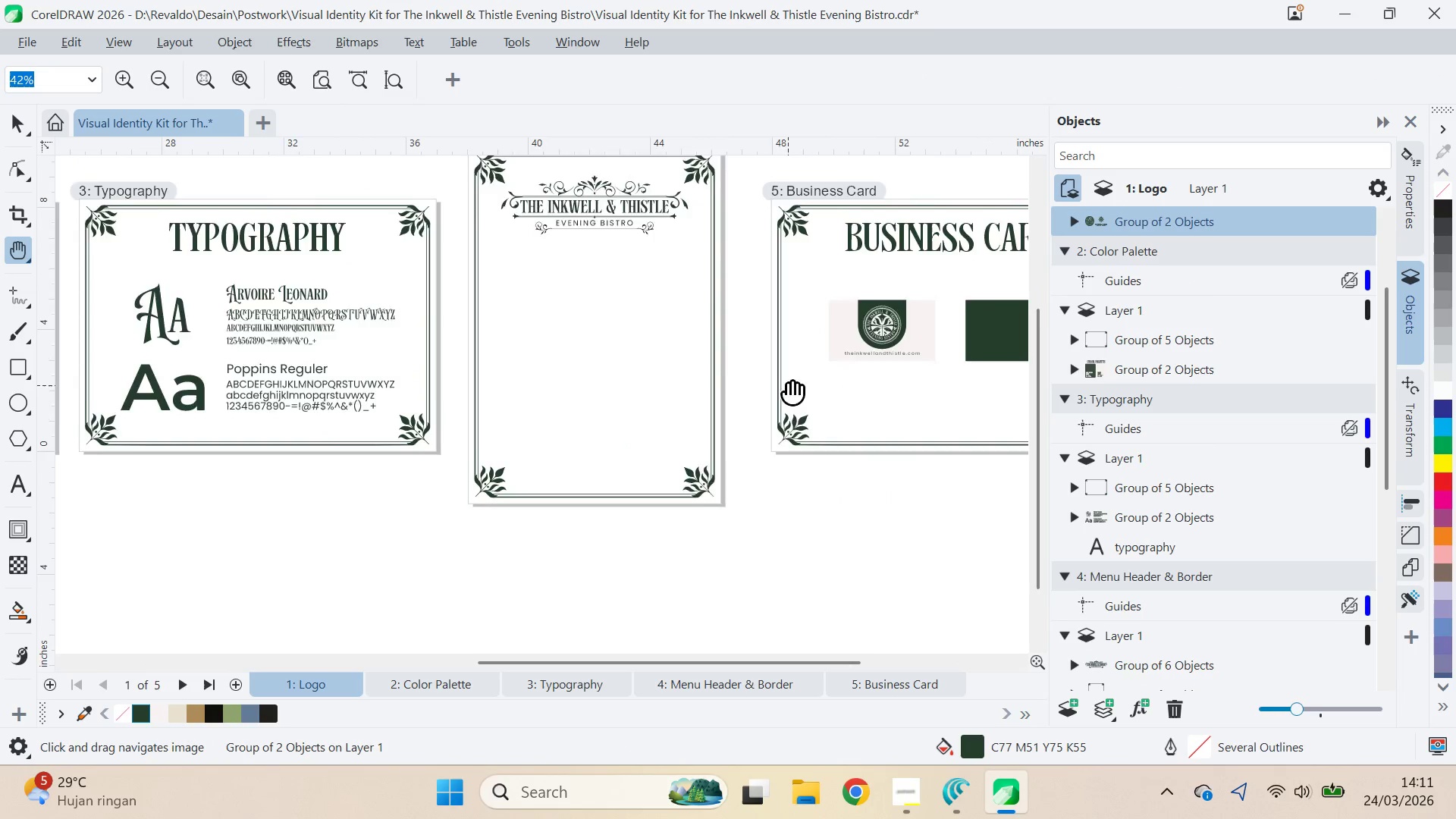 
left_click_drag(start_coordinate=[788, 384], to_coordinate=[467, 441])
 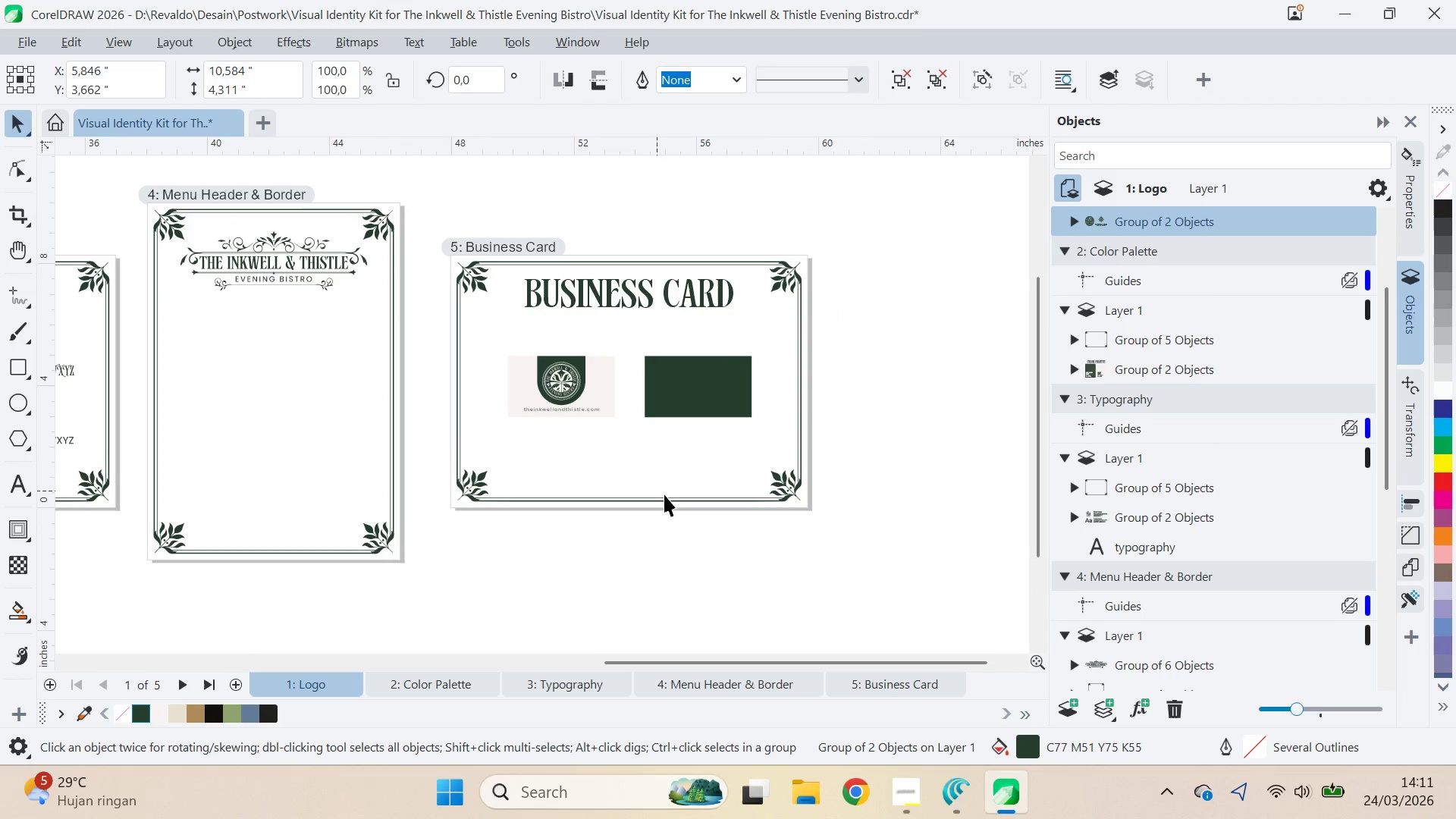 
key(Control+ControlLeft)
 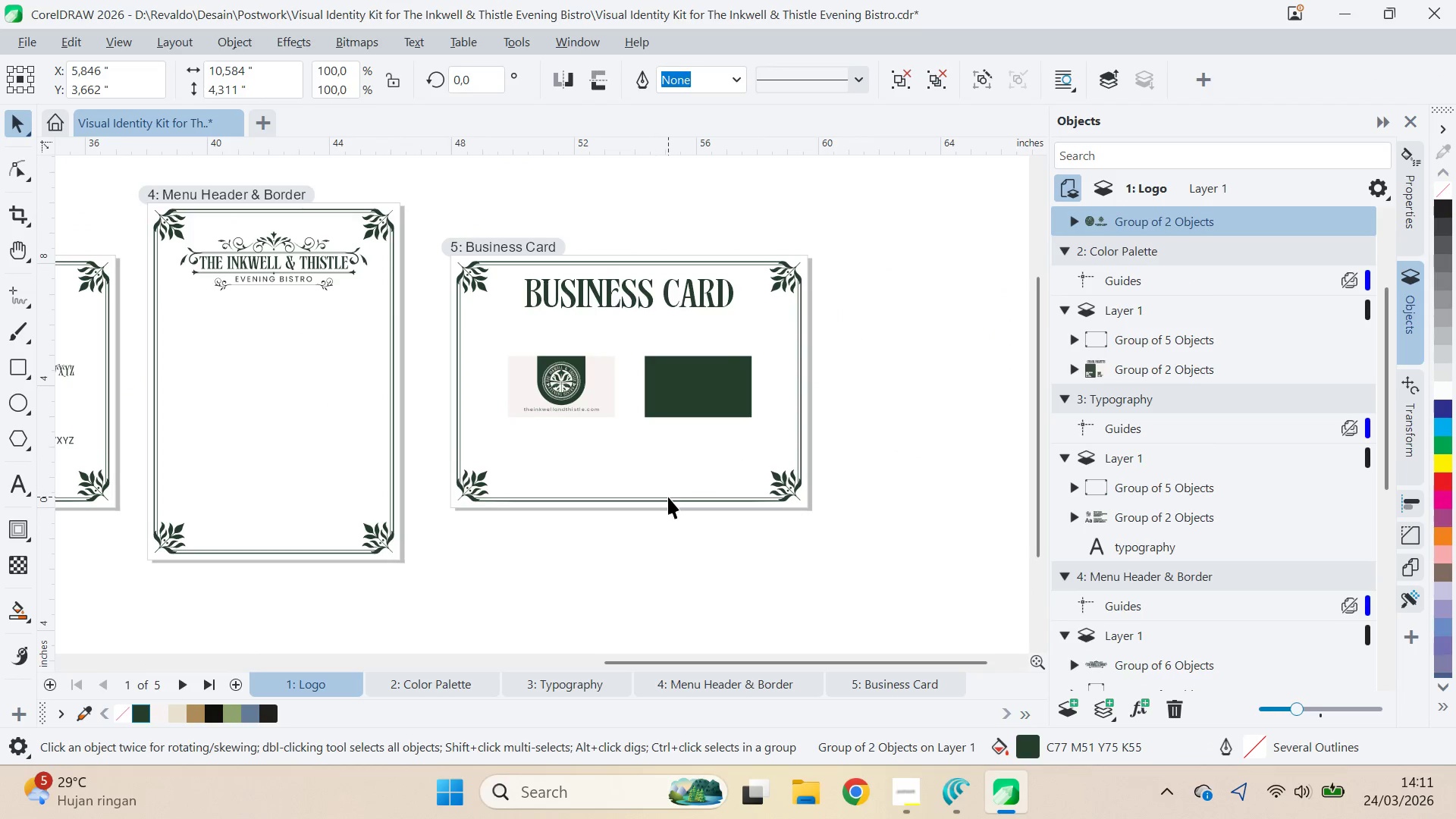 
key(Control+S)
 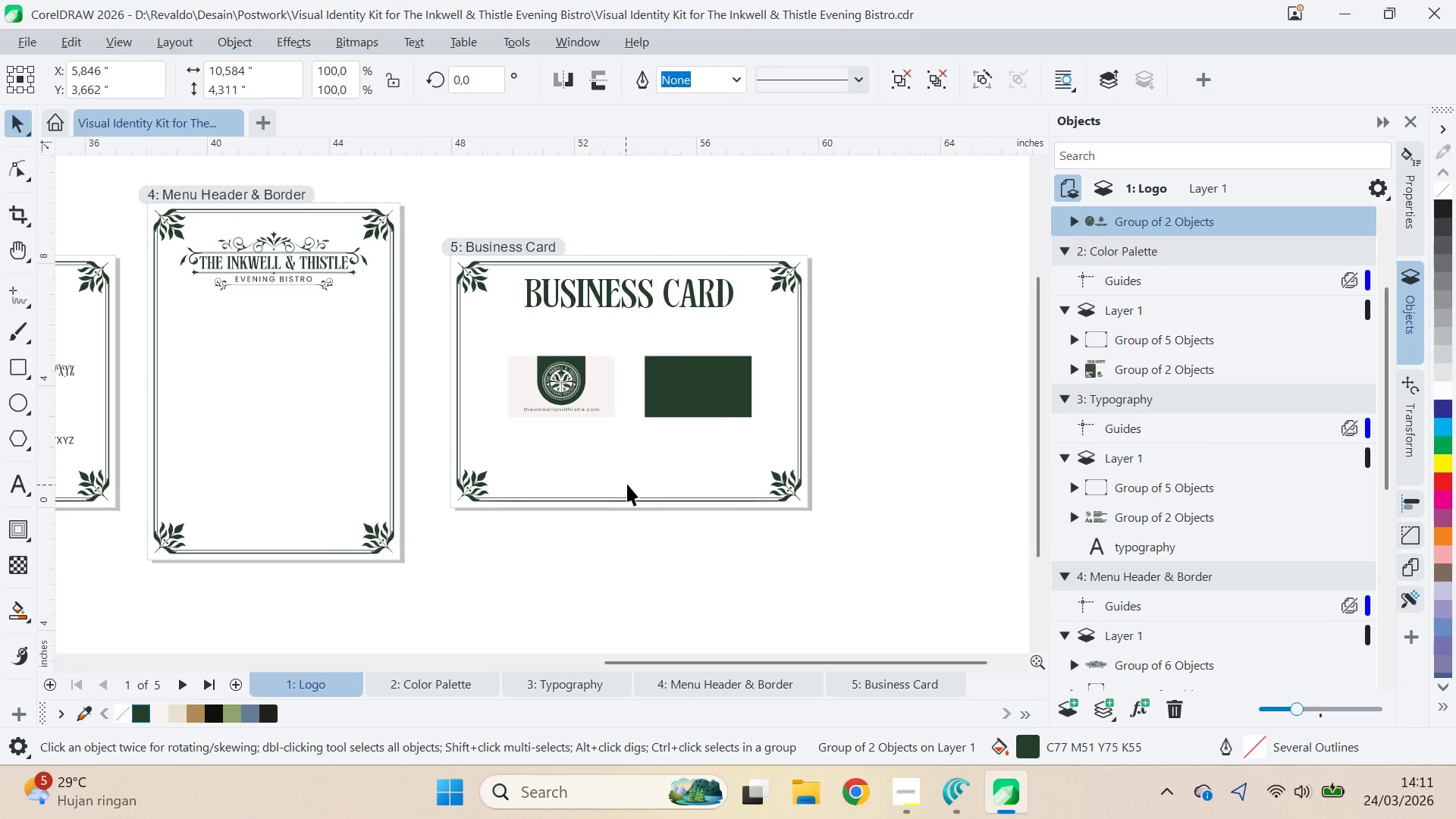 
key(Control+V)
 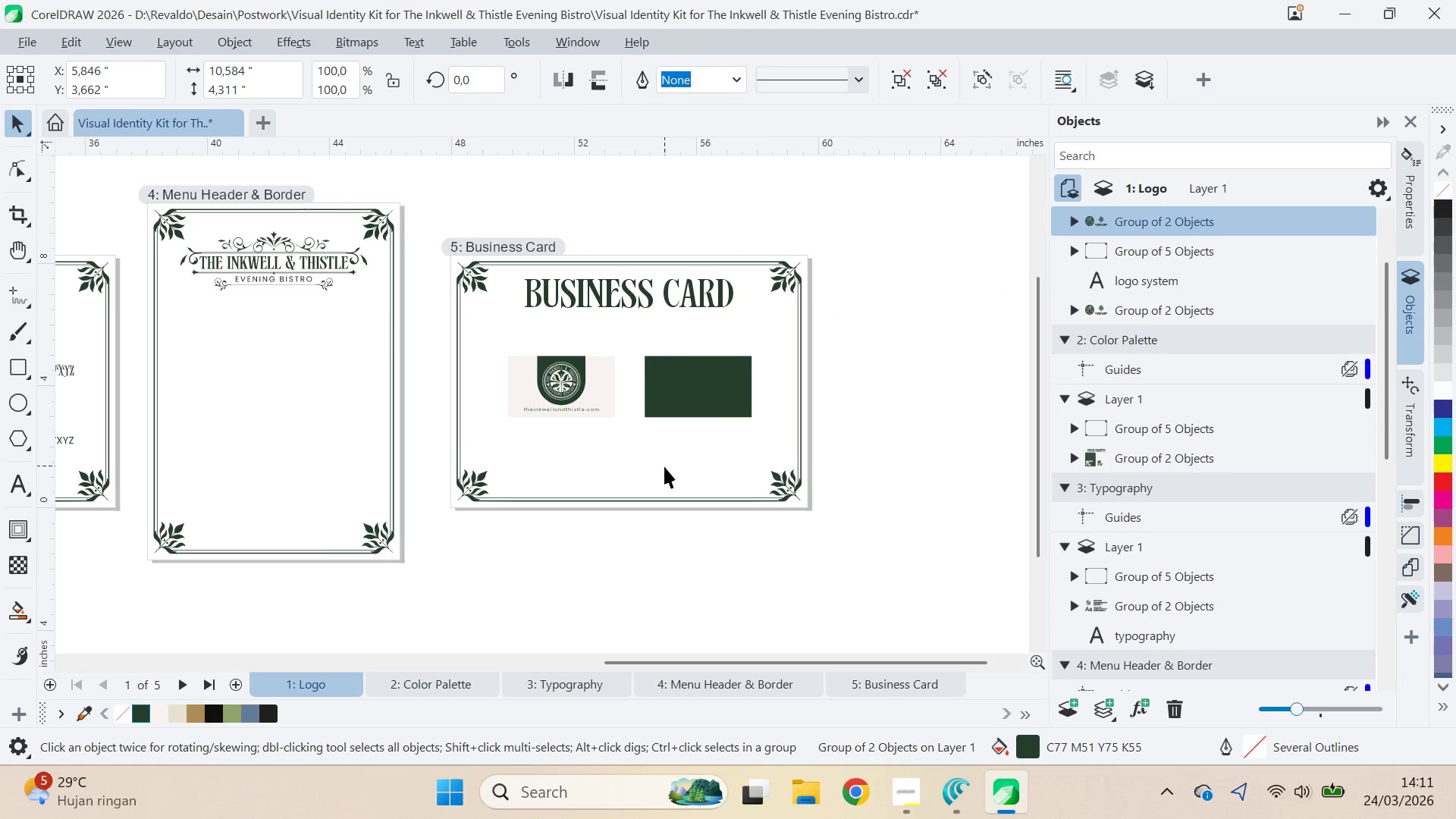 
key(Control+Z)
 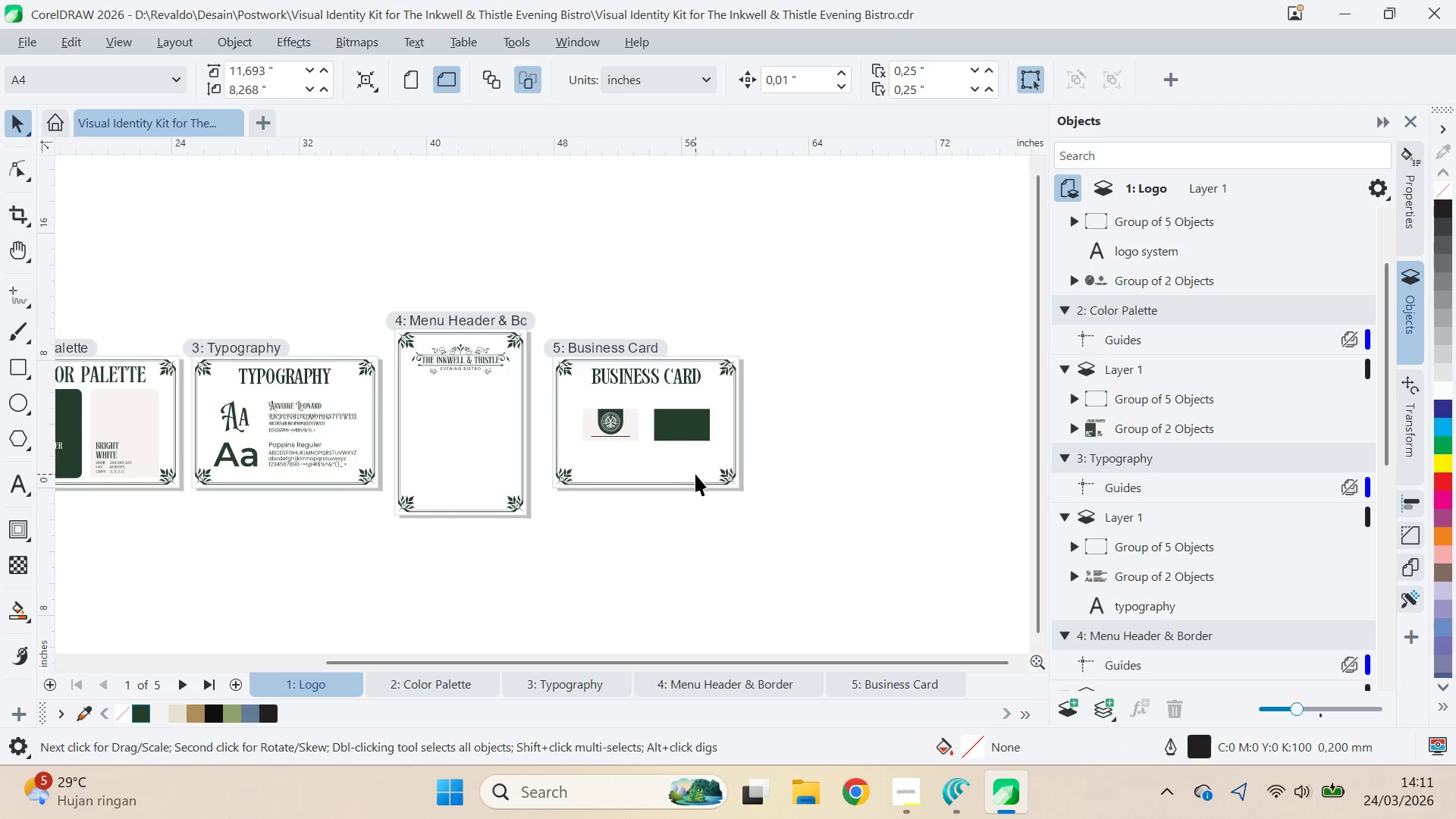 
scroll: coordinate [664, 466], scroll_direction: down, amount: 5.0
 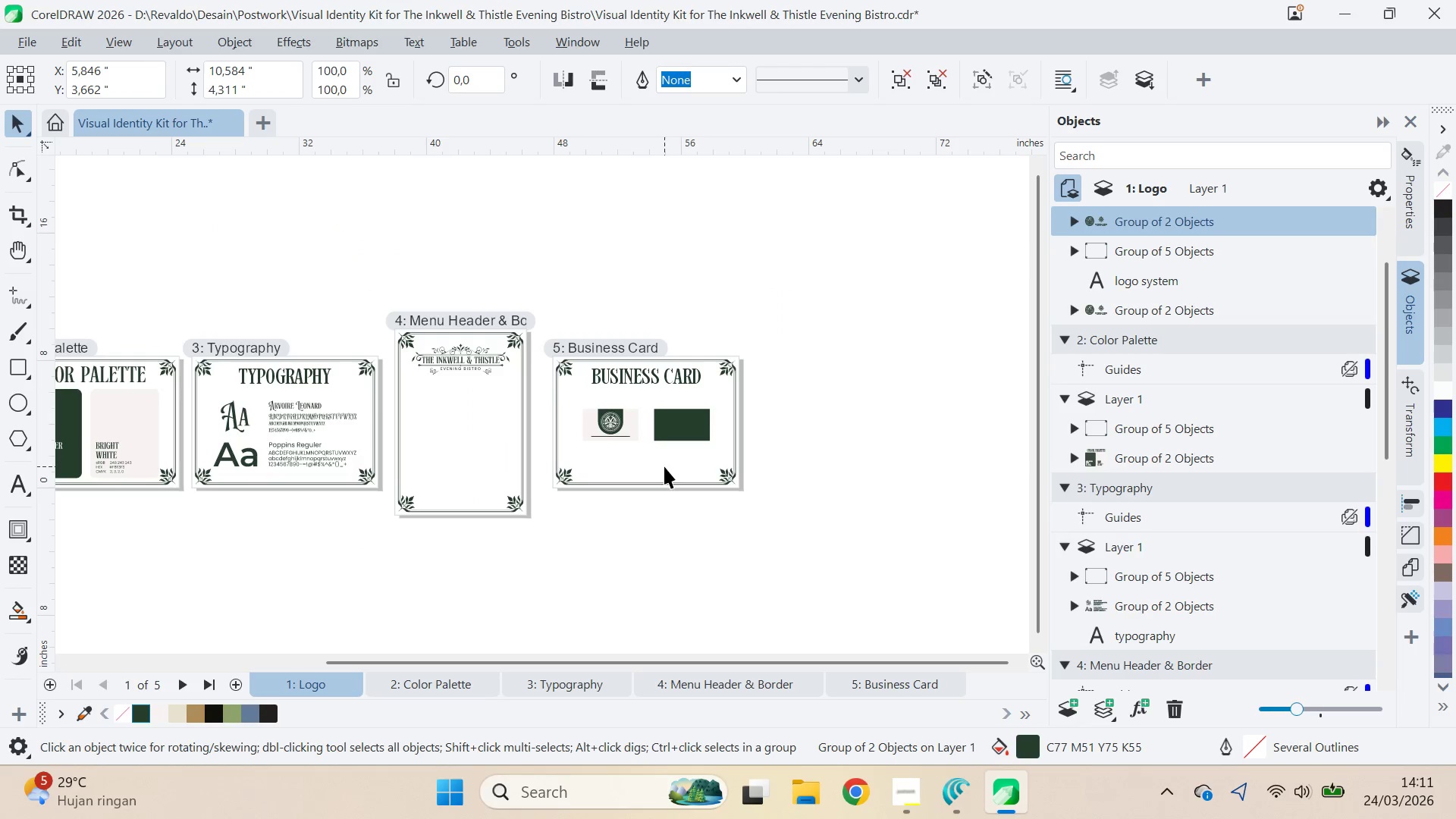 
left_click([696, 474])
 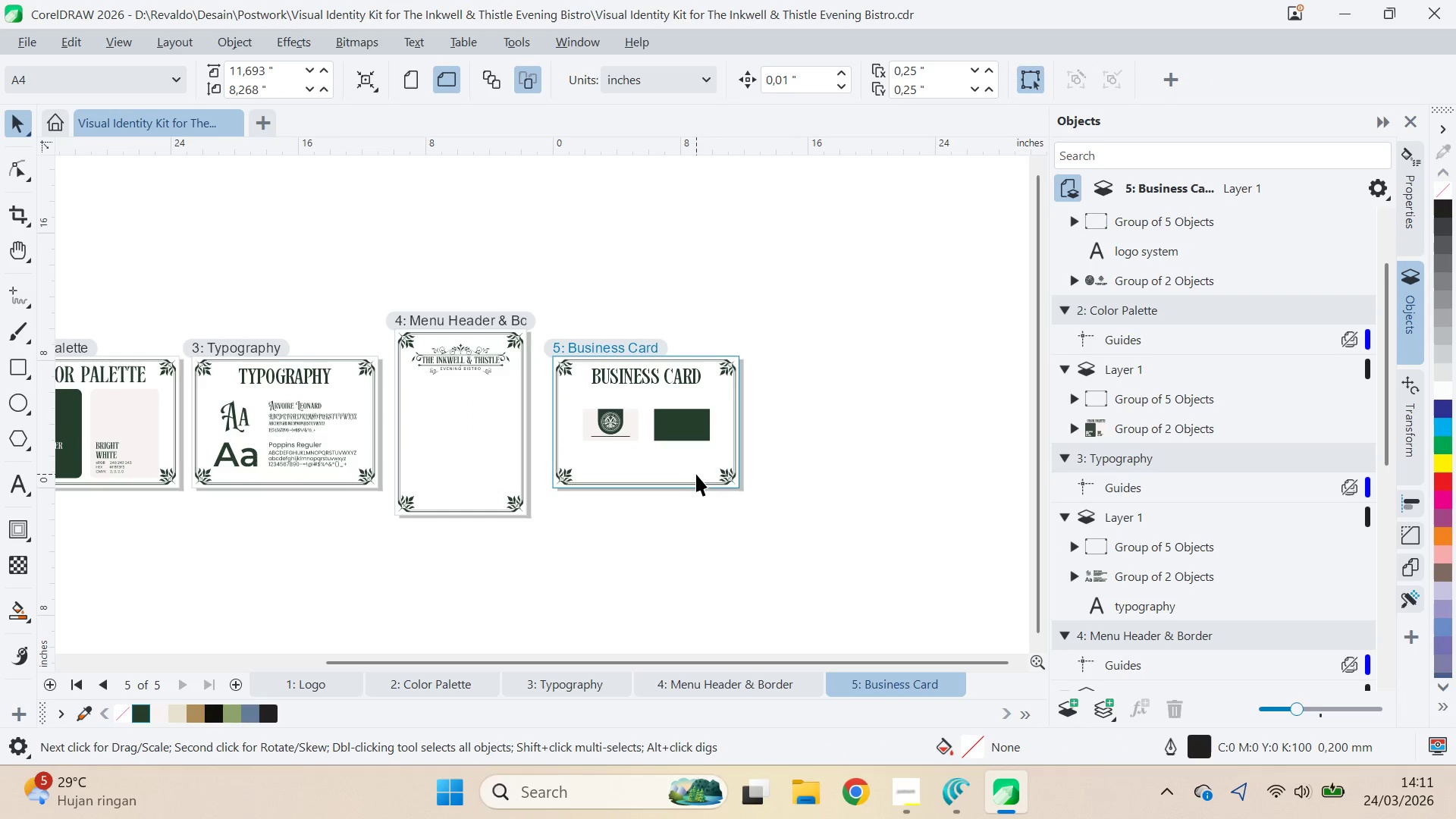 
key(Control+ControlLeft)
 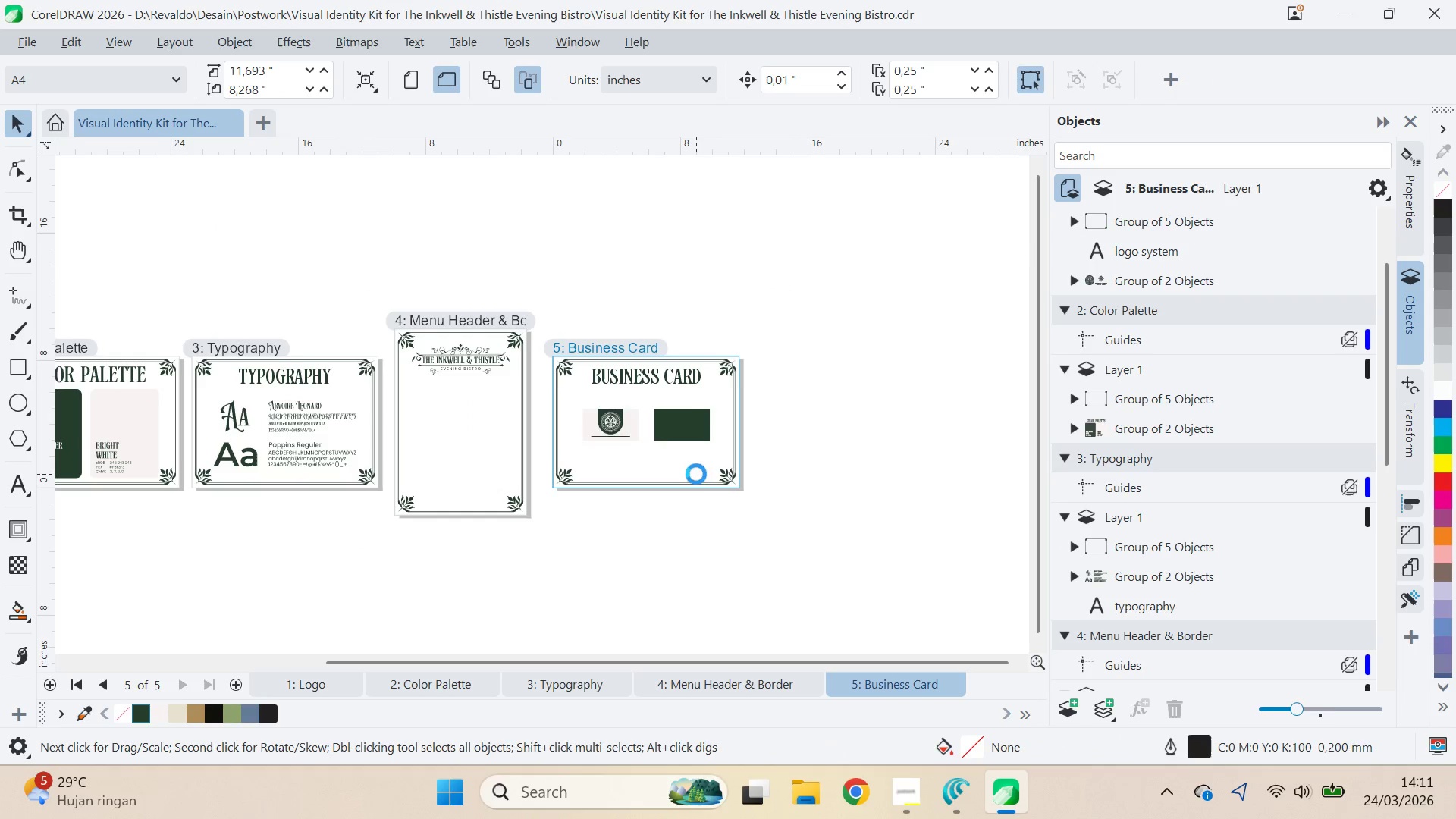 
key(Control+V)
 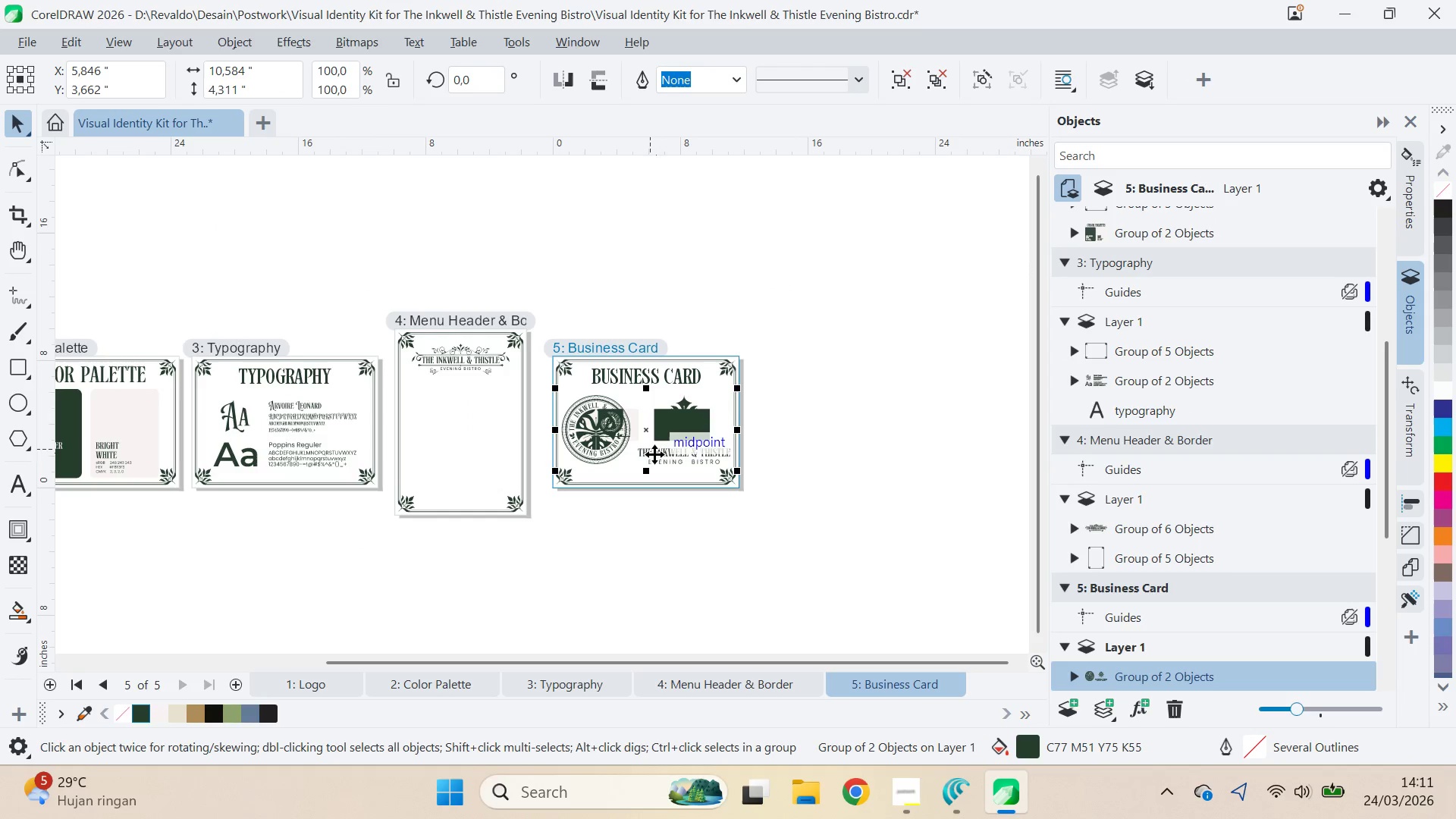 
left_click_drag(start_coordinate=[656, 458], to_coordinate=[631, 529])
 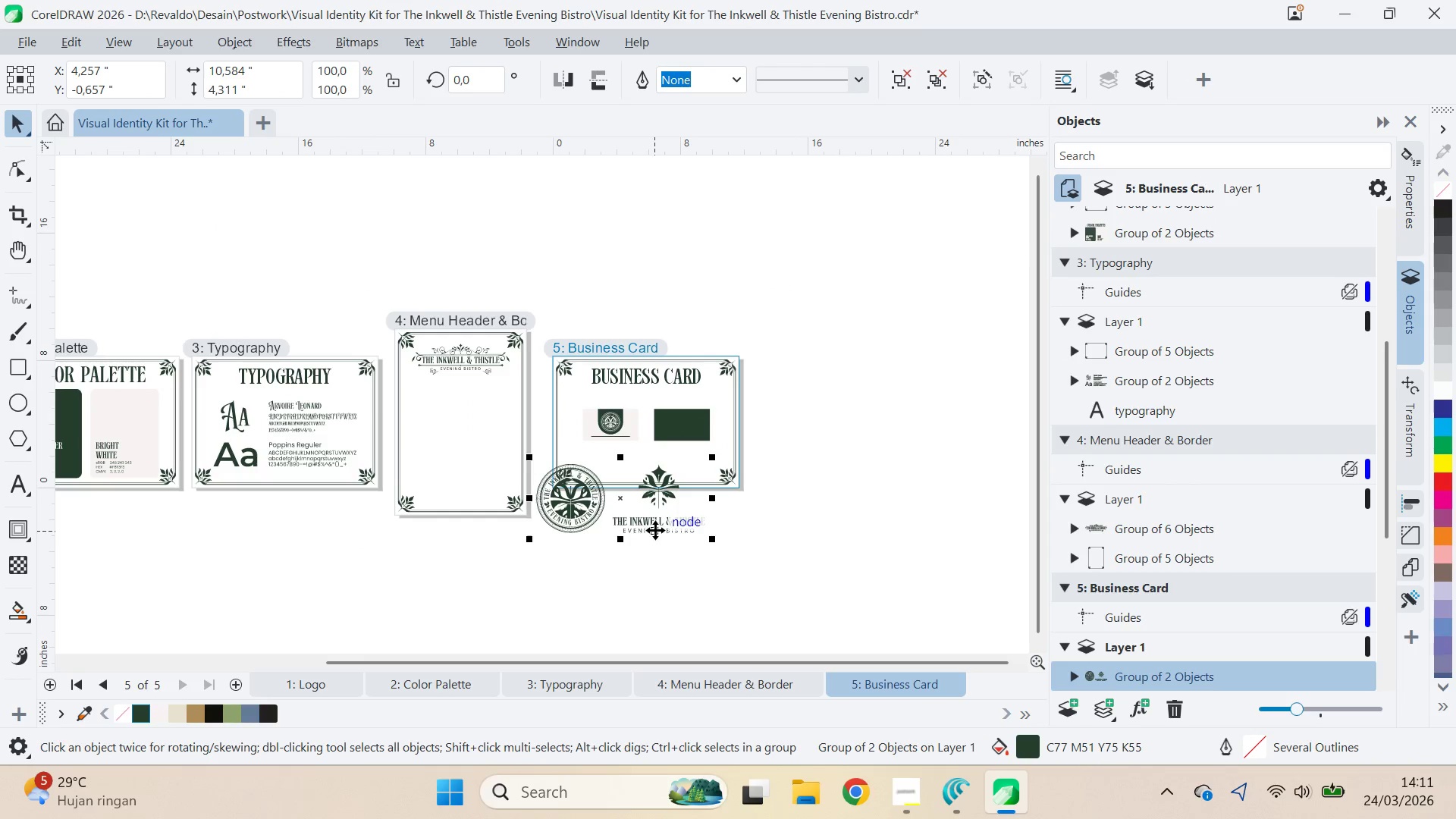 
key(Control+U)
 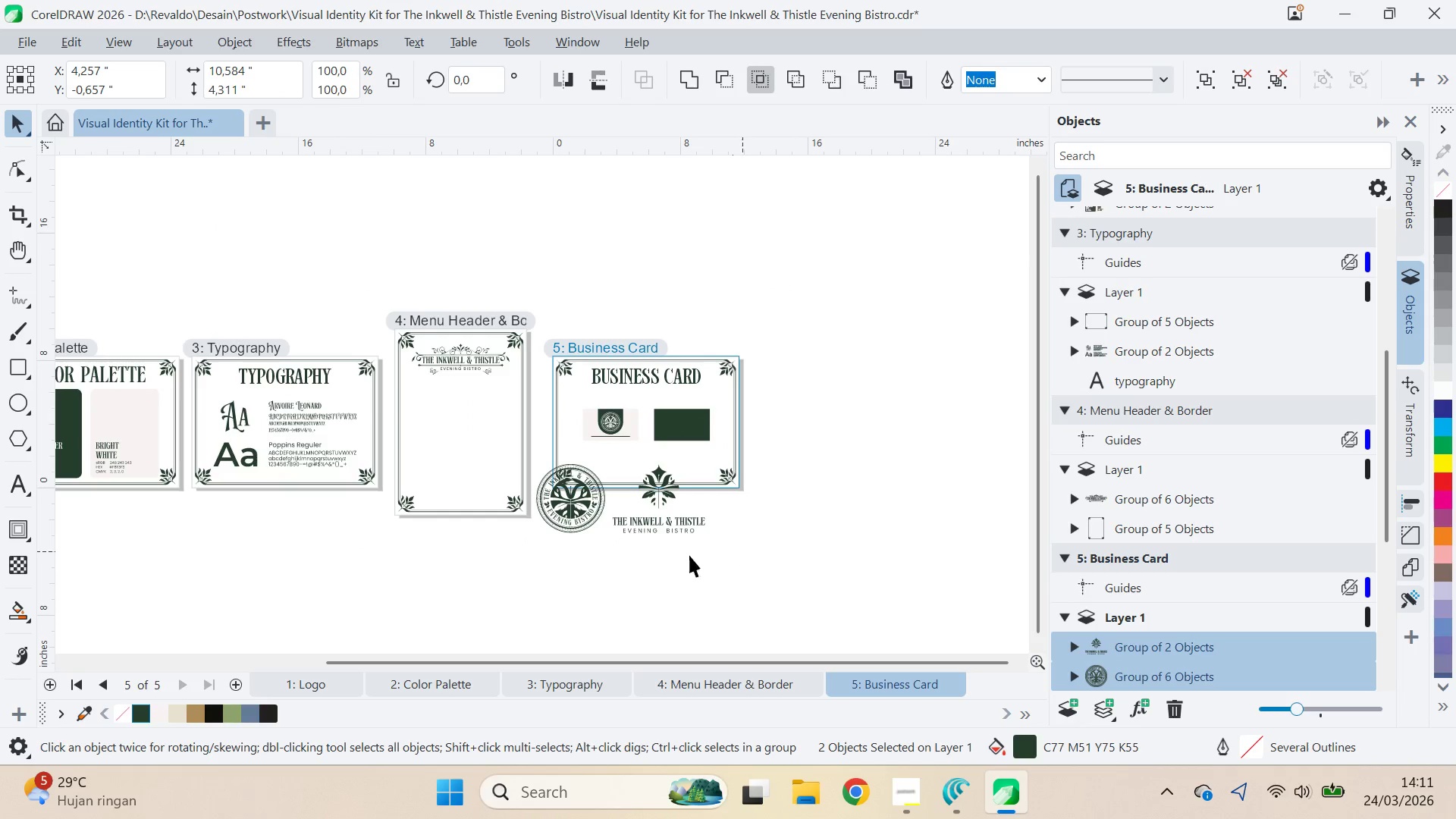 
double_click([594, 529])
 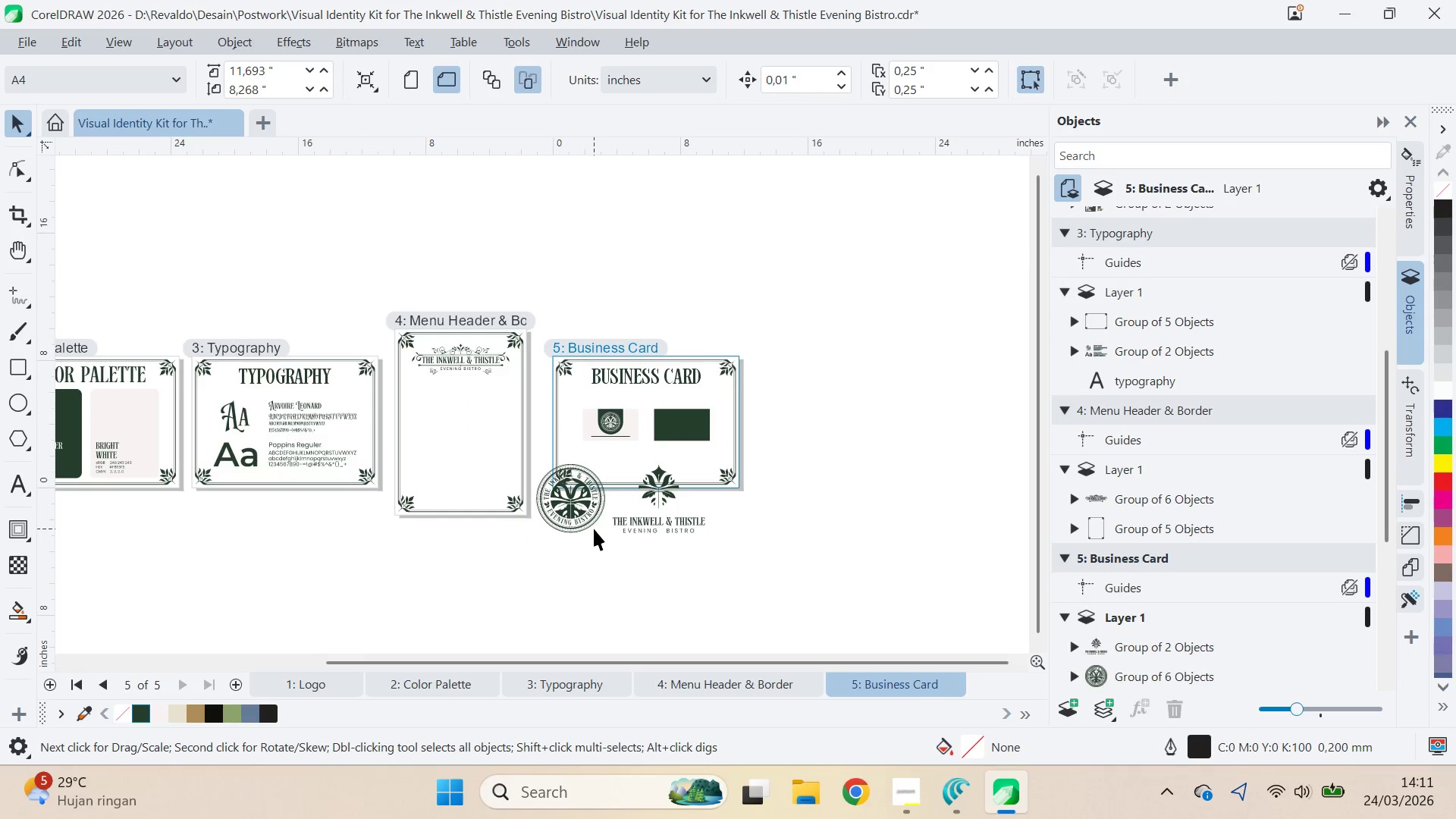 
triple_click([594, 521])
 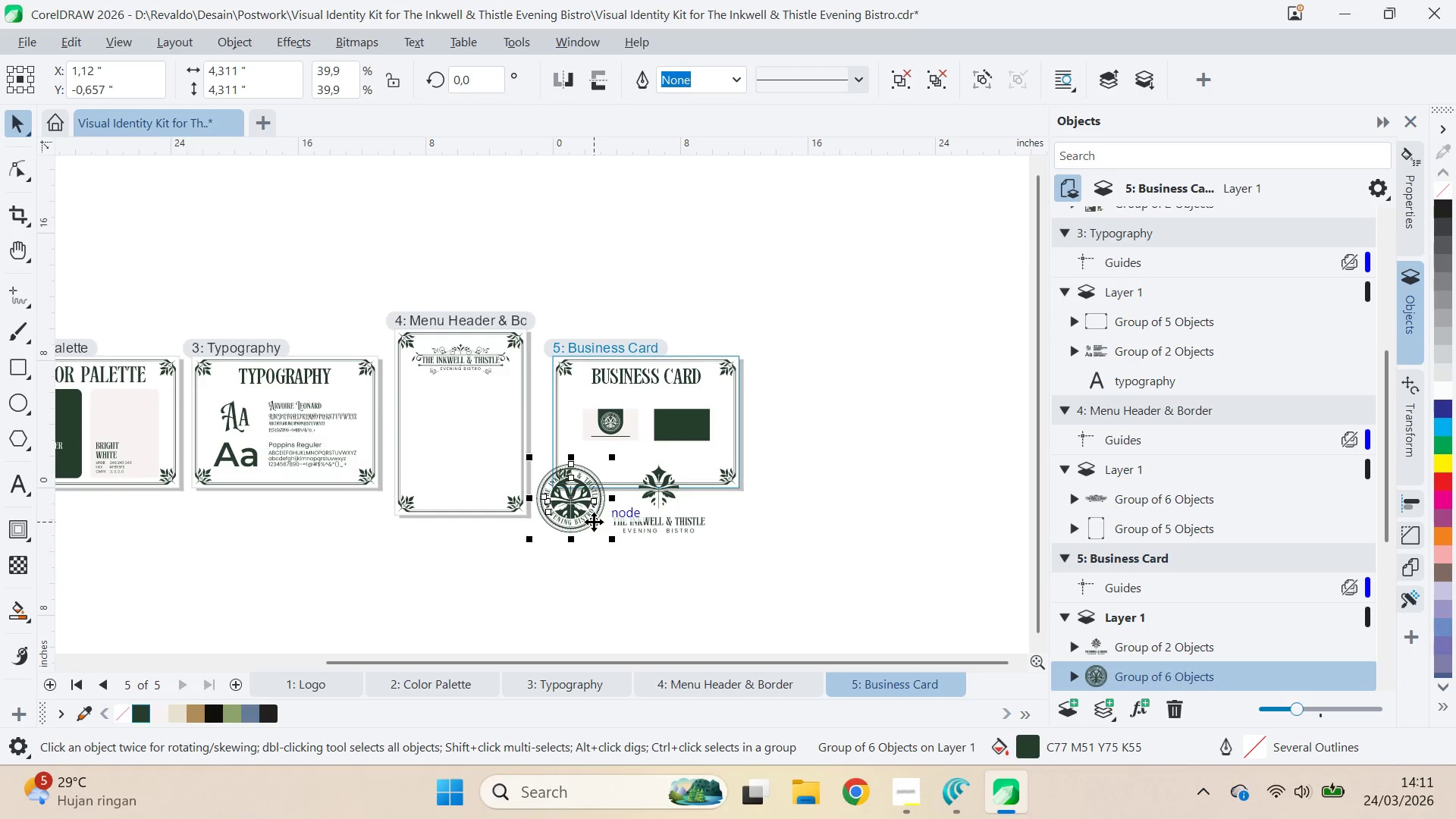 
key(Delete)
 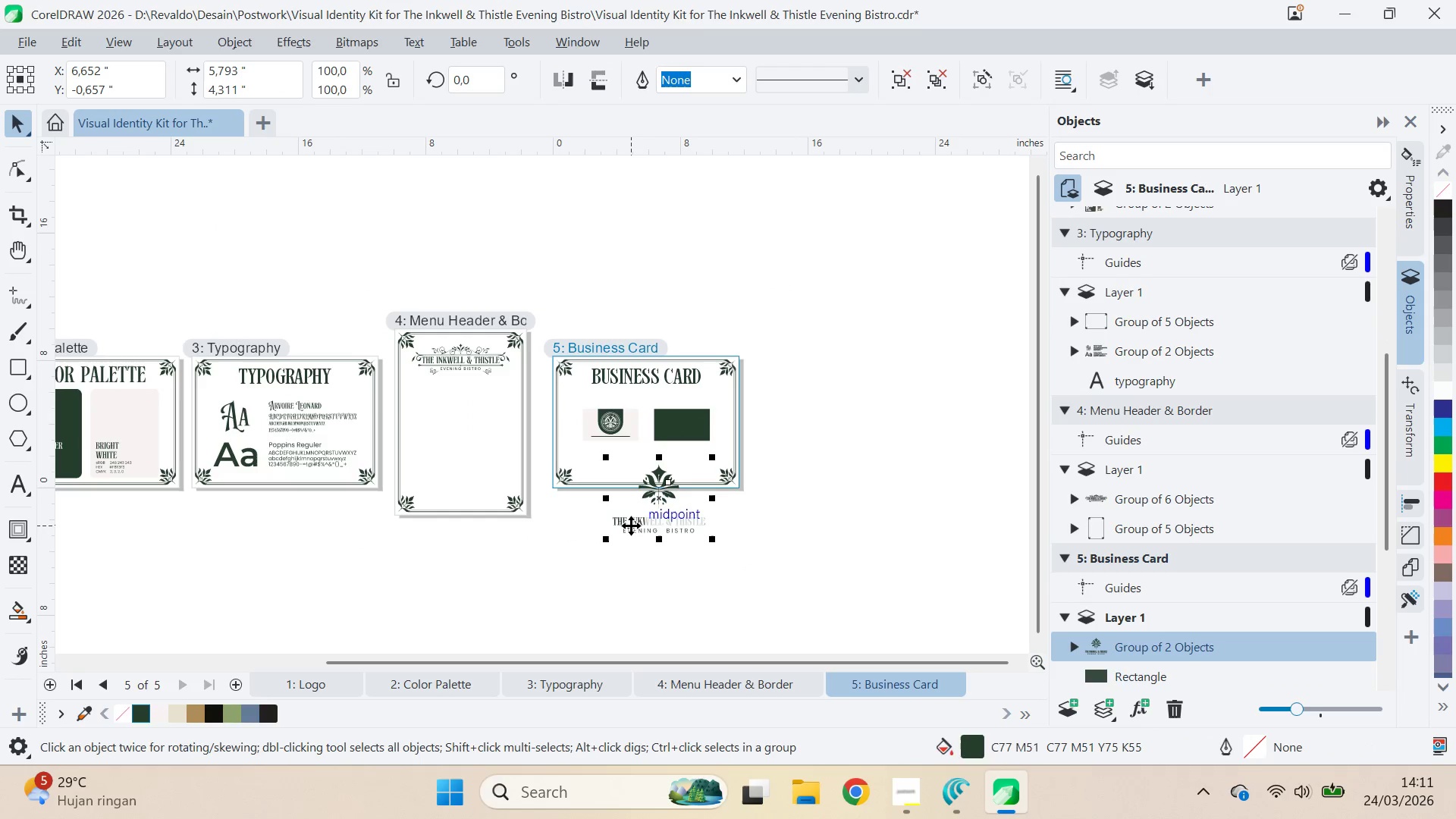 
key(Control+U)
 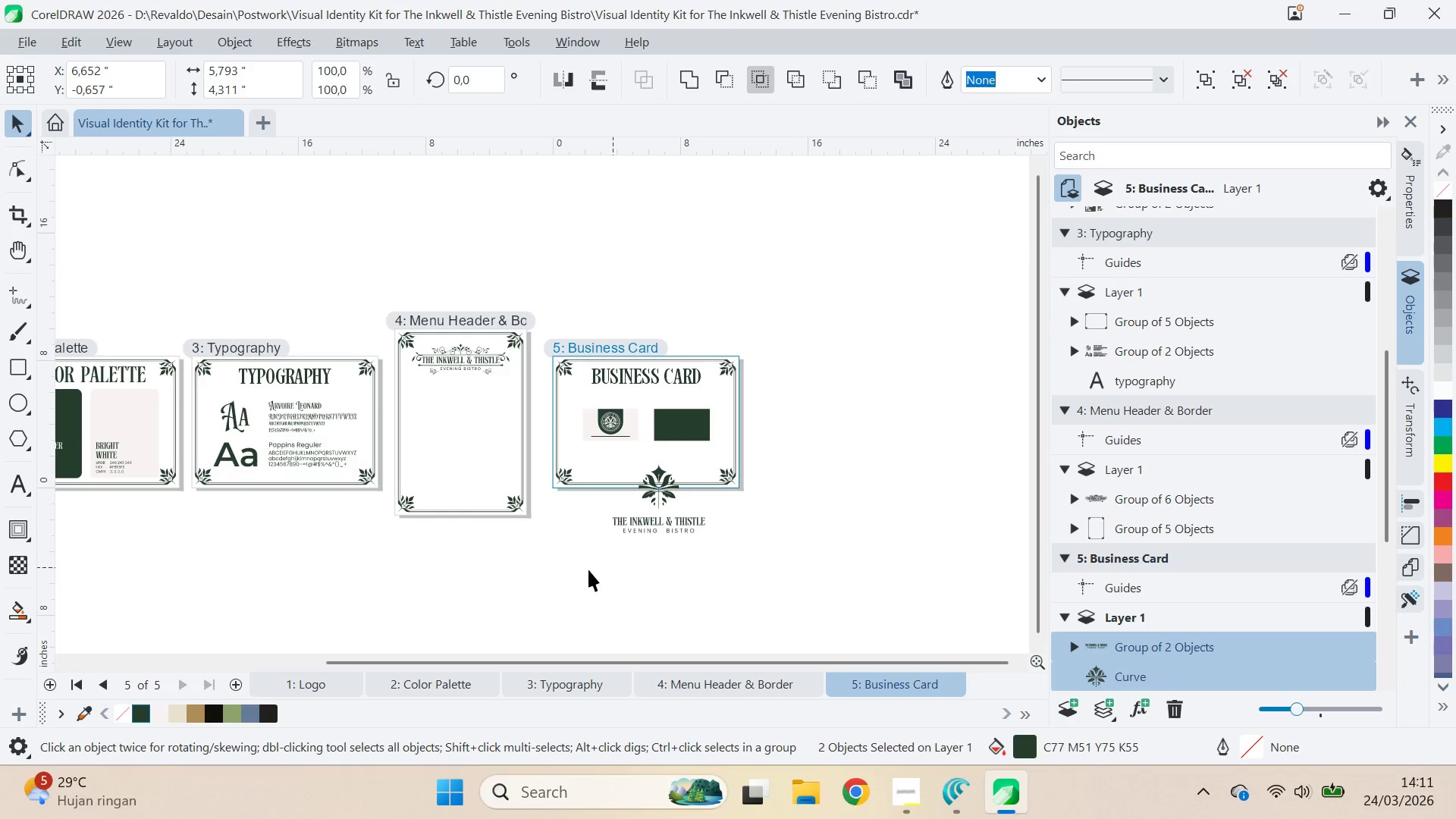 
left_click_drag(start_coordinate=[575, 566], to_coordinate=[789, 500])
 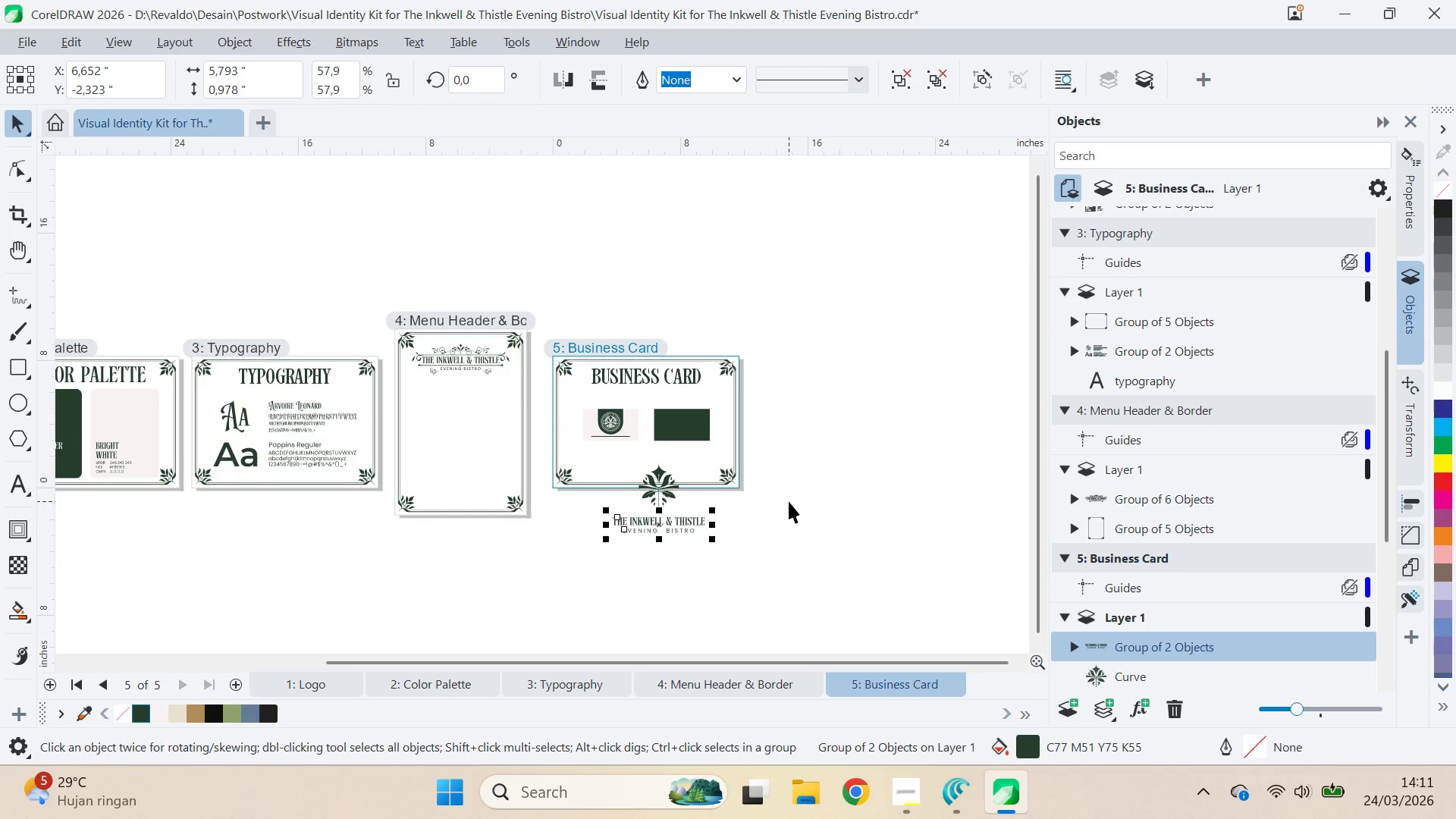 
key(Delete)
 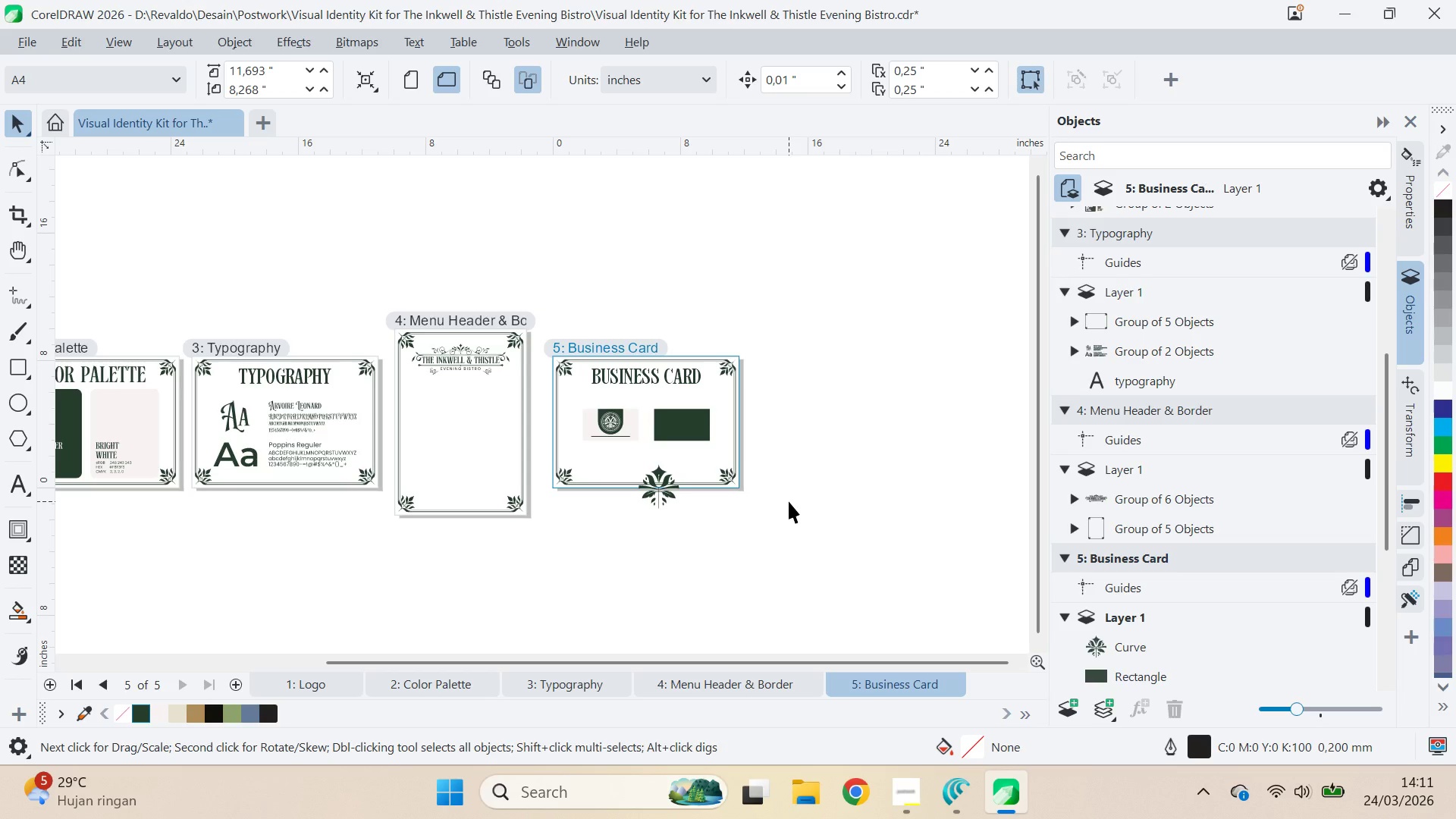 
wait(6.83)
 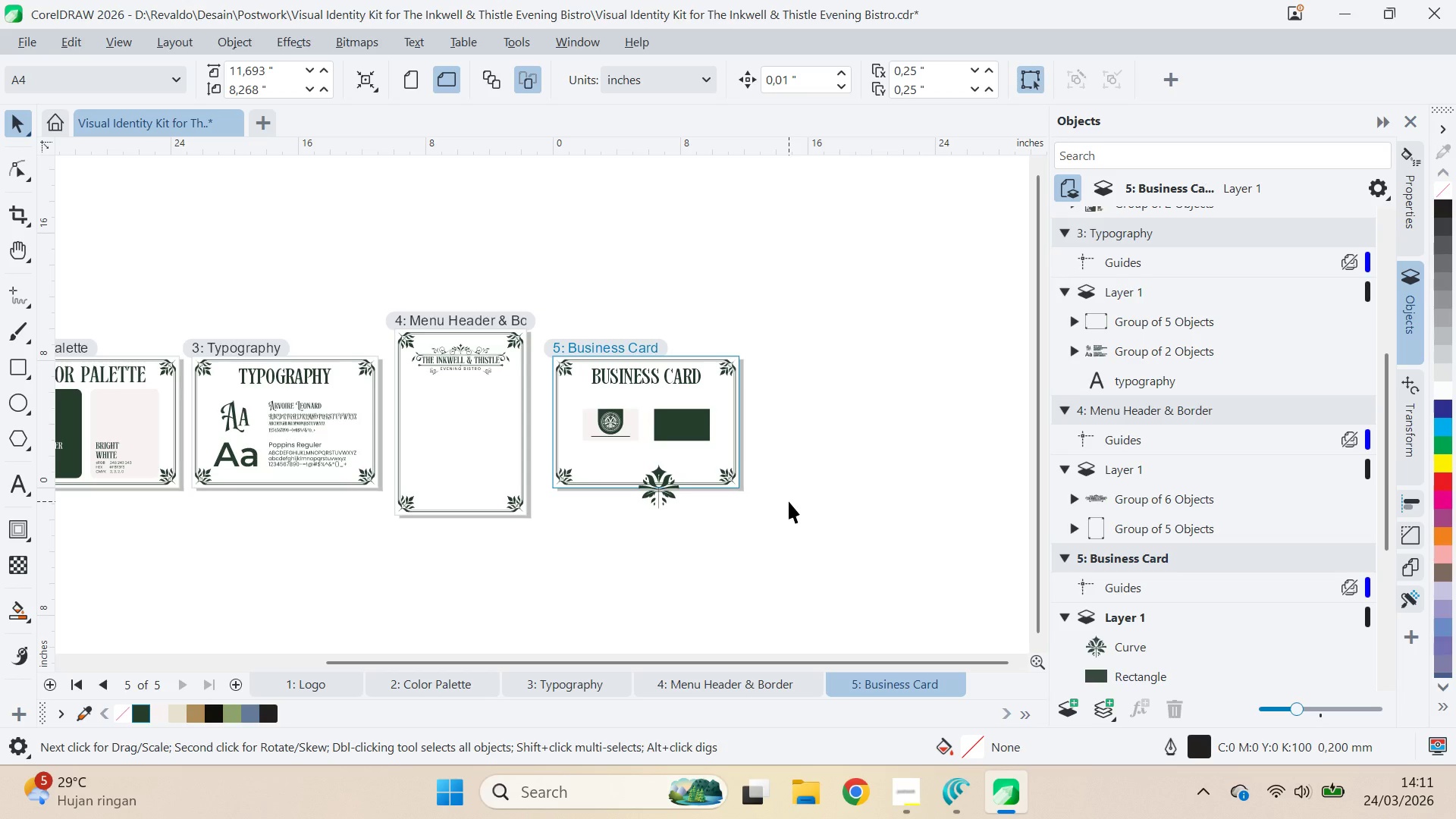 
left_click_drag(start_coordinate=[663, 478], to_coordinate=[688, 418])
 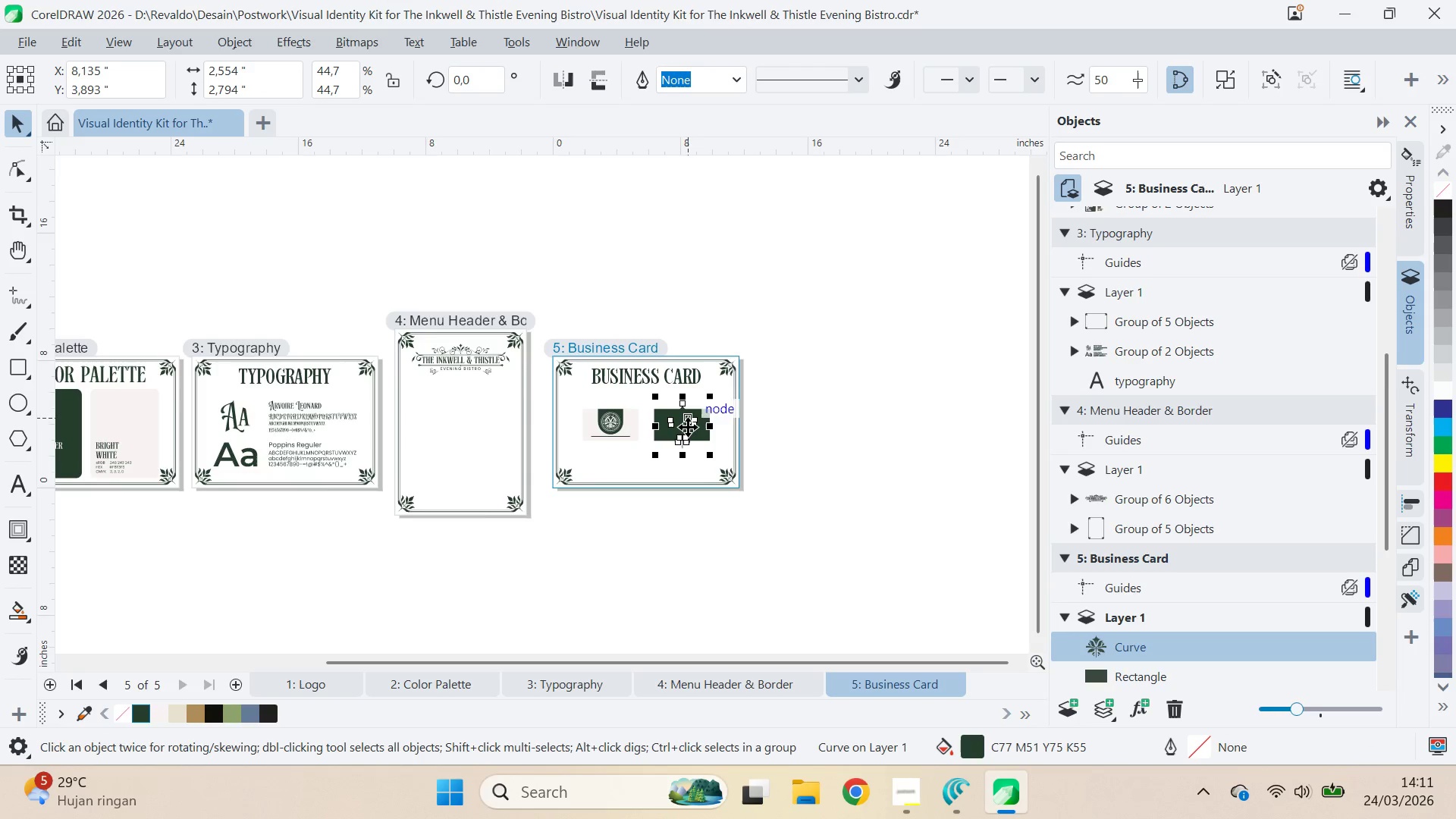 
scroll: coordinate [698, 442], scroll_direction: up, amount: 12.0
 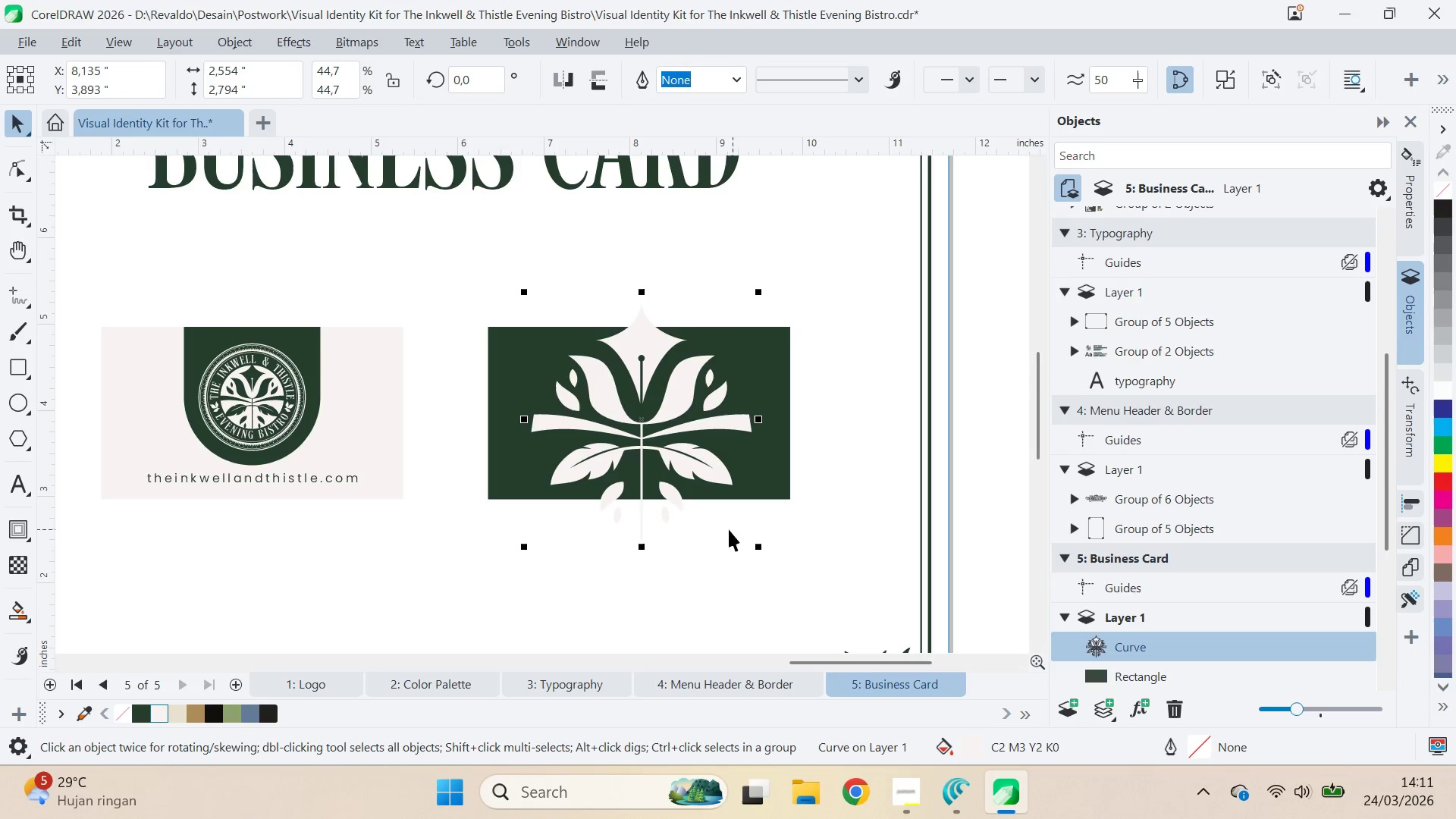 
key(Alt+AltLeft)
 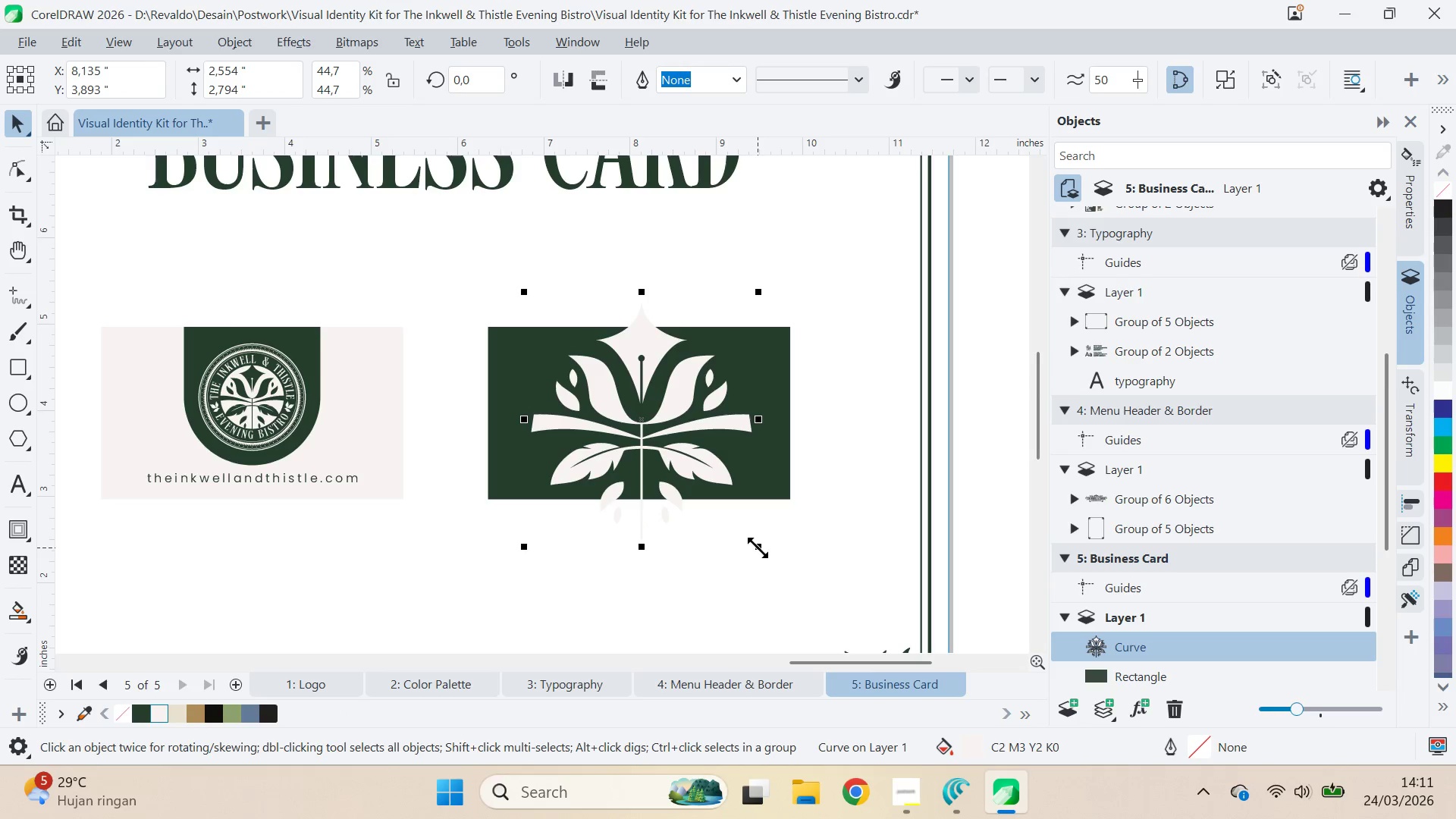 
key(Alt+Tab)
 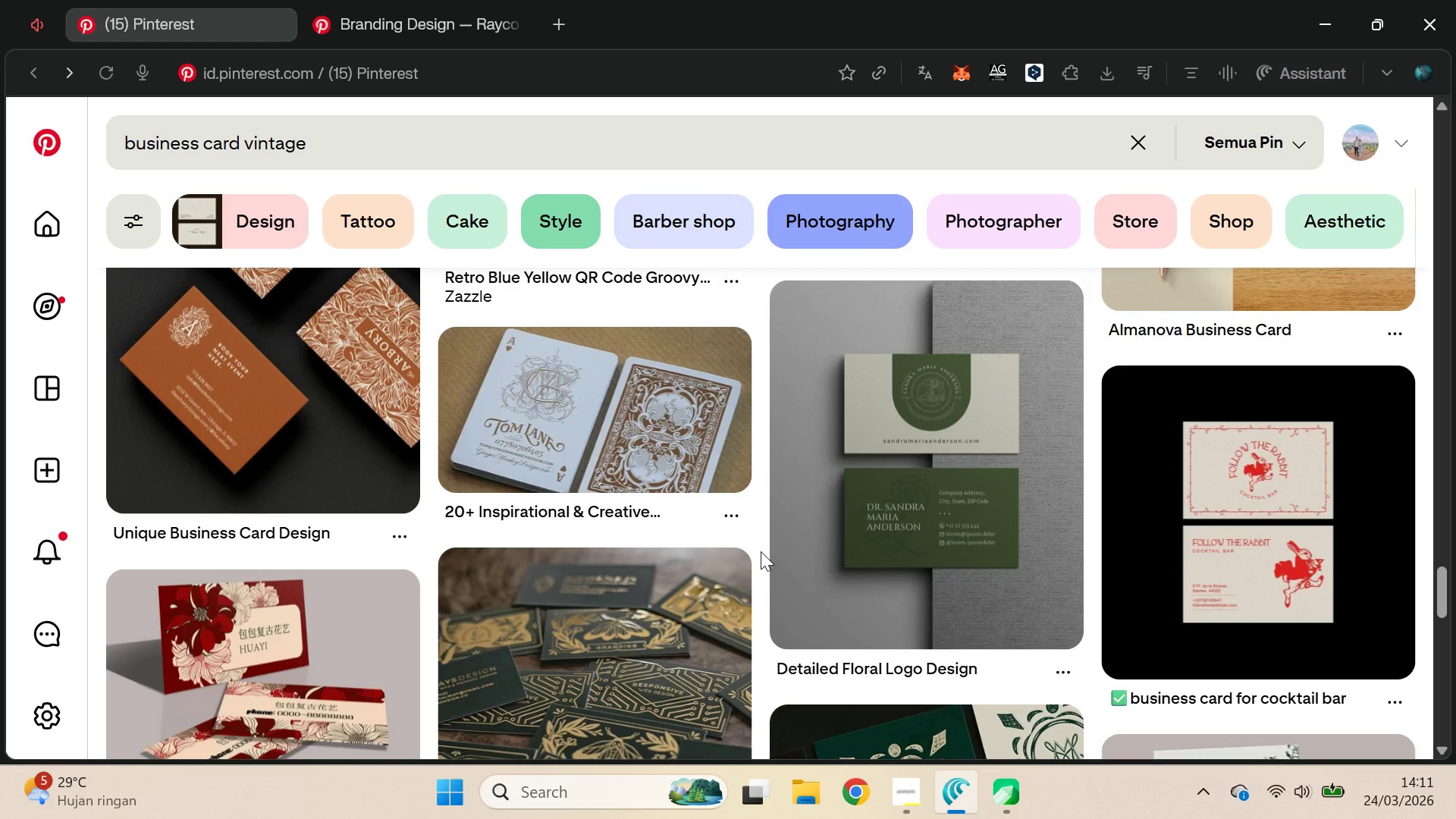 
key(Alt+AltLeft)
 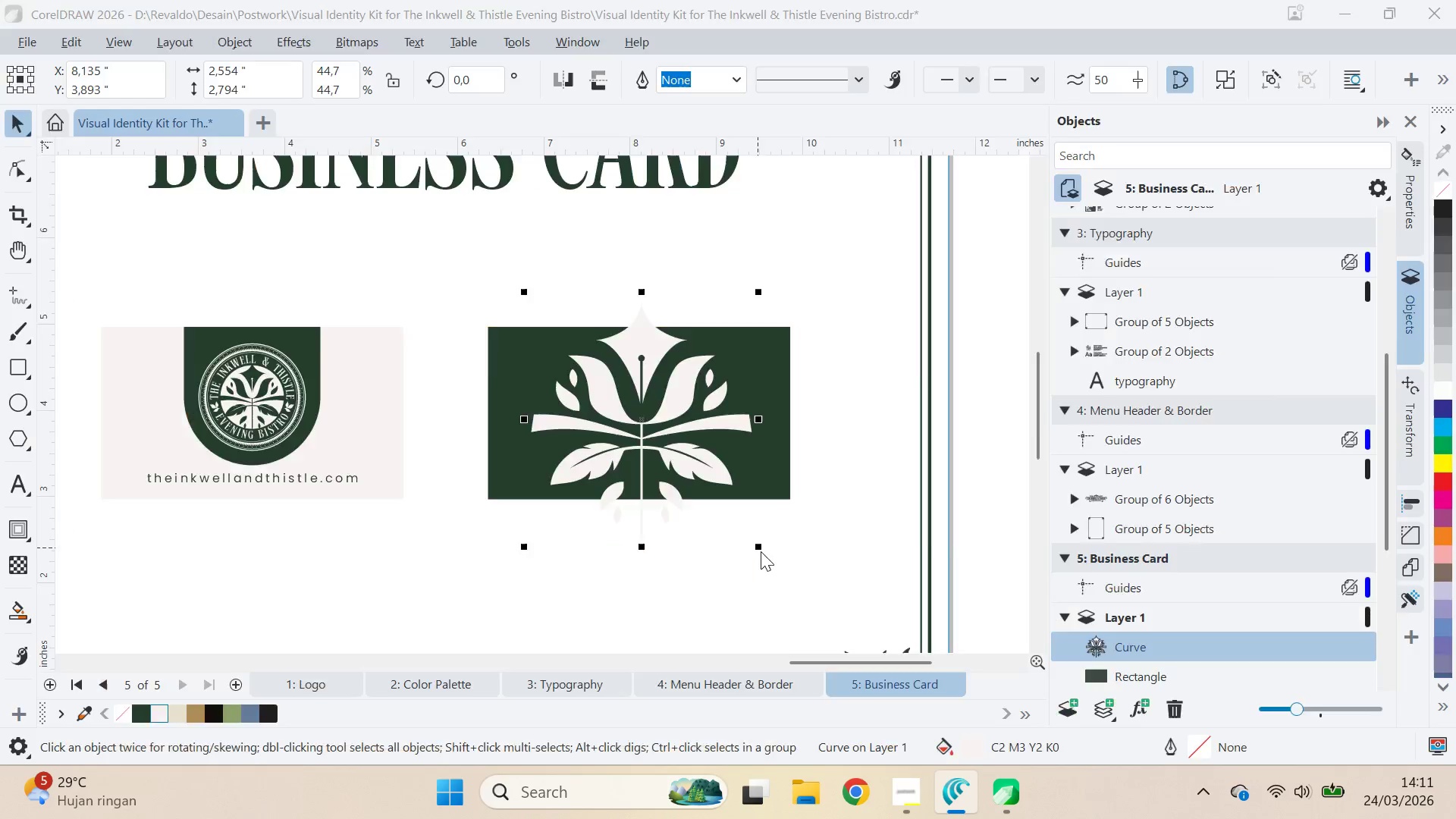 
key(Alt+Tab)
 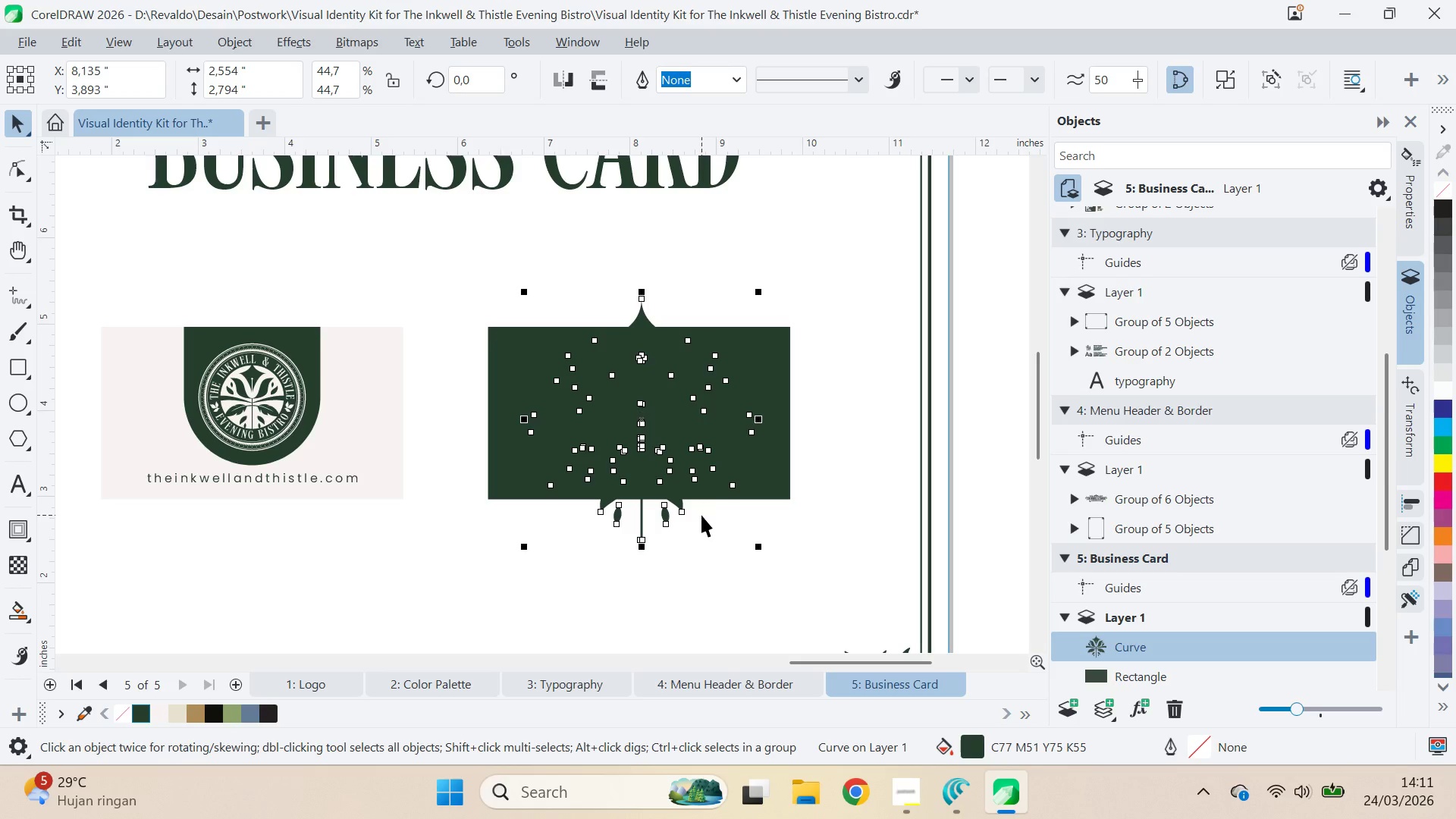 
double_click([969, 748])
 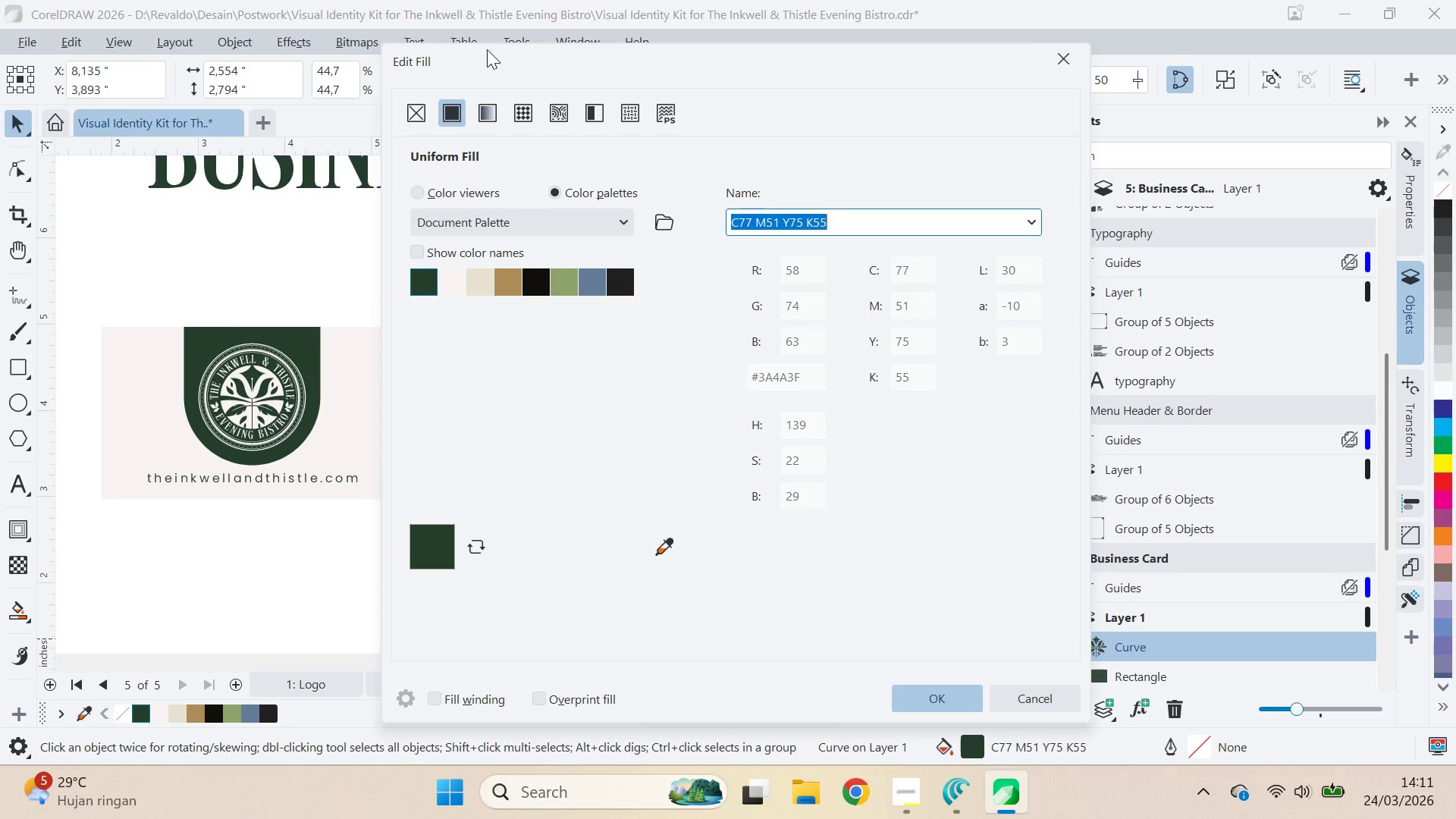 
left_click_drag(start_coordinate=[483, 57], to_coordinate=[878, 65])
 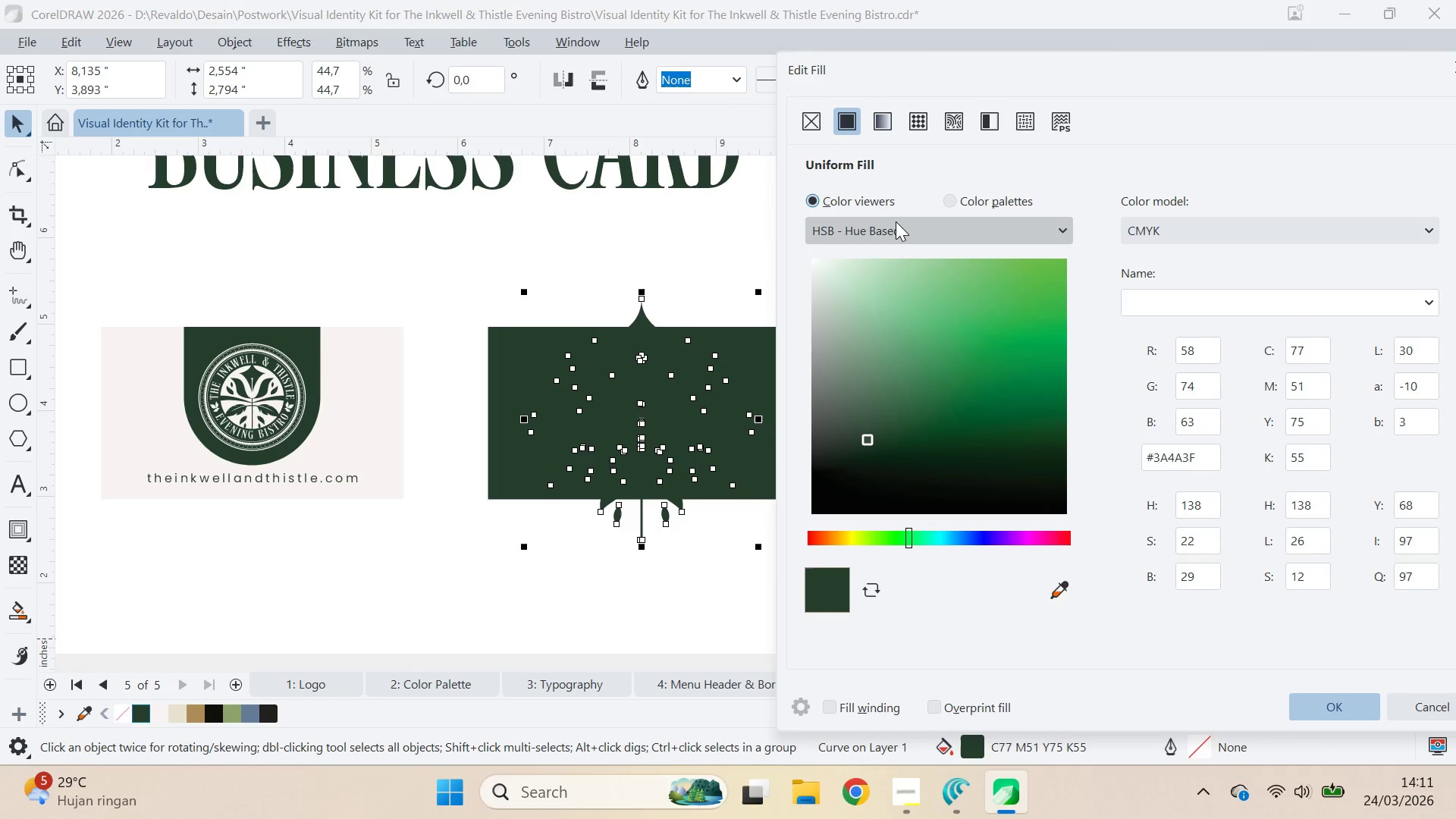 
wait(6.64)
 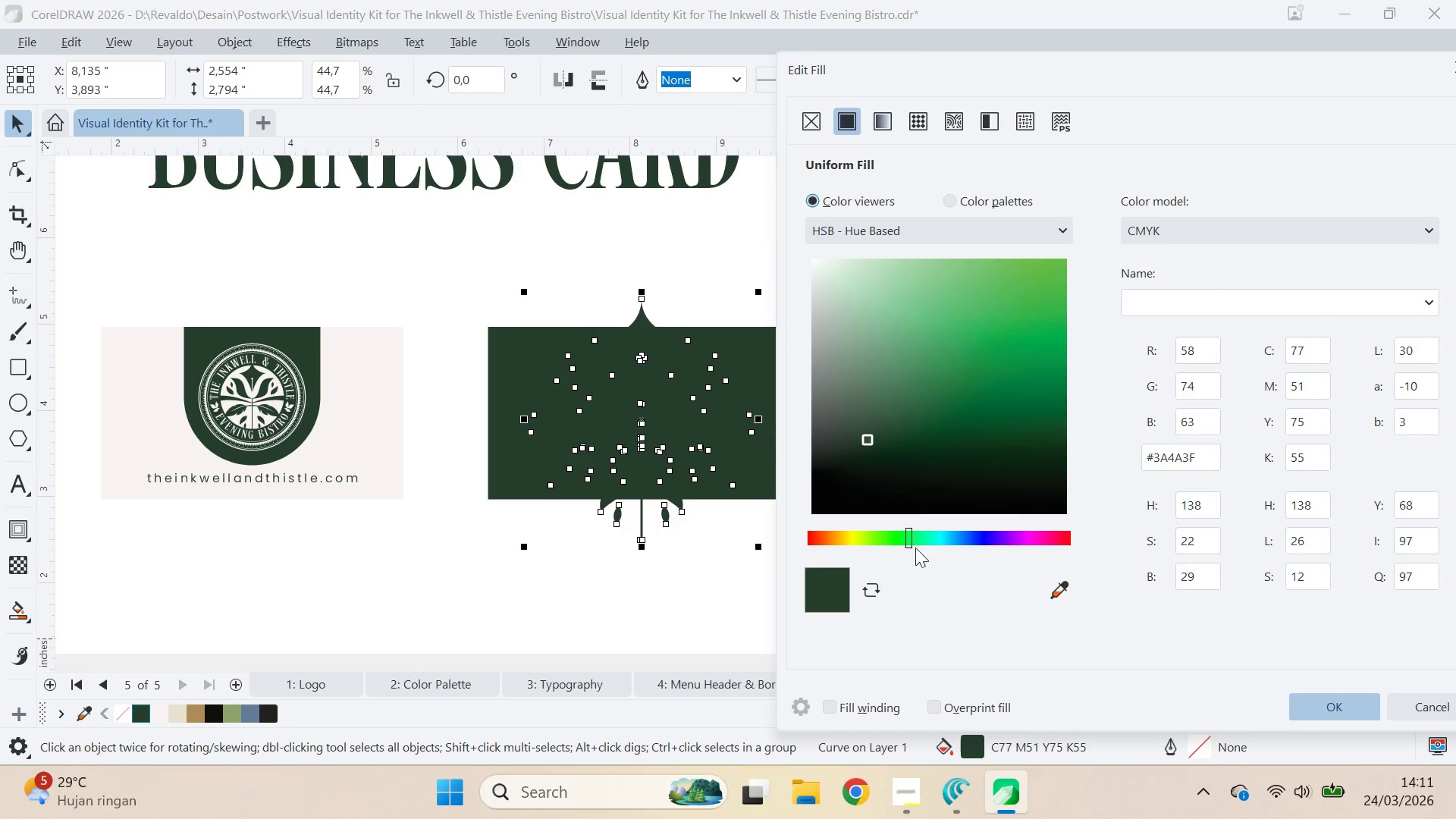 
left_click([1068, 223])
 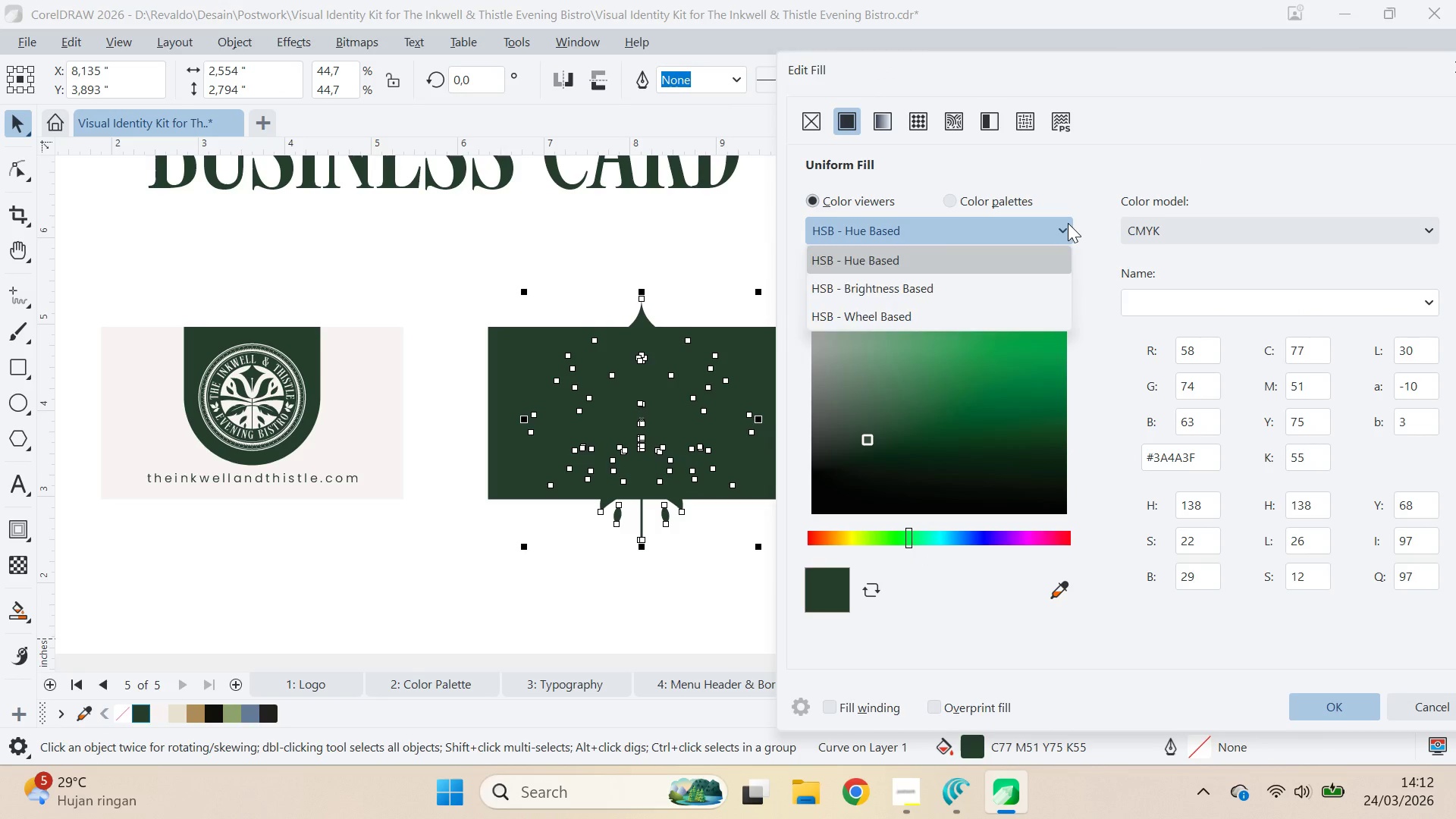 
left_click([1068, 223])
 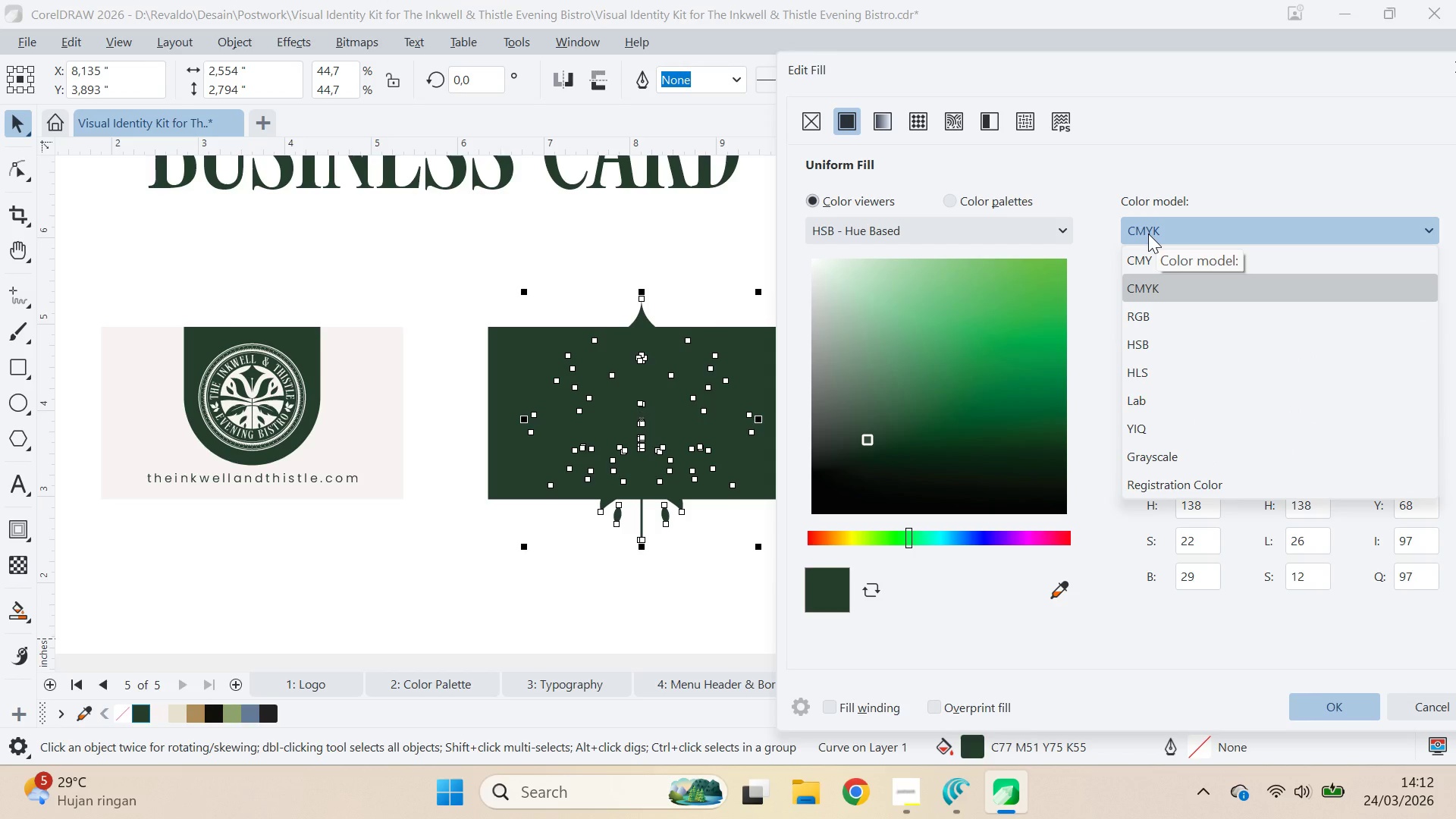 
left_click([1148, 234])
 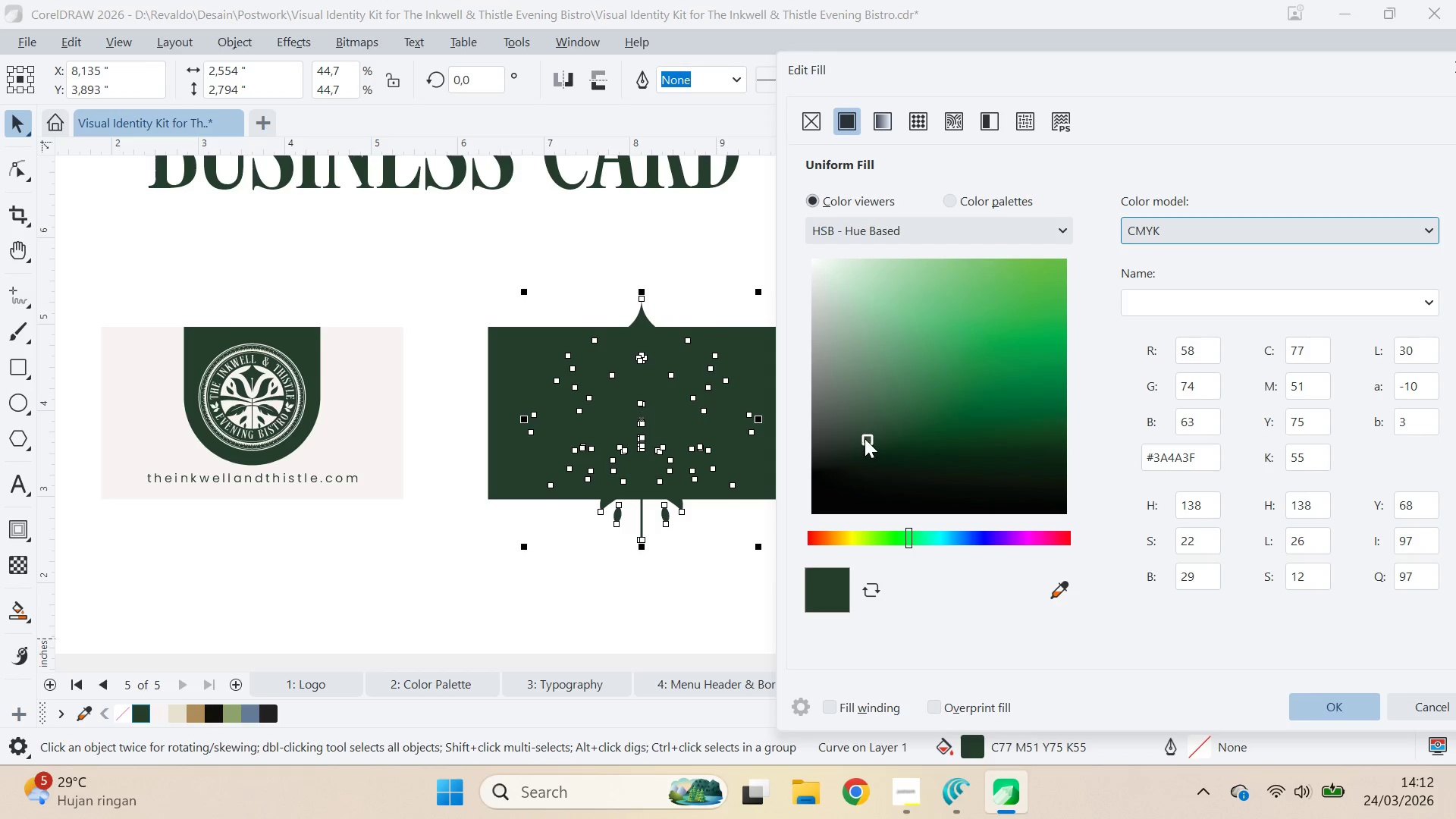 
left_click_drag(start_coordinate=[868, 435], to_coordinate=[856, 419])
 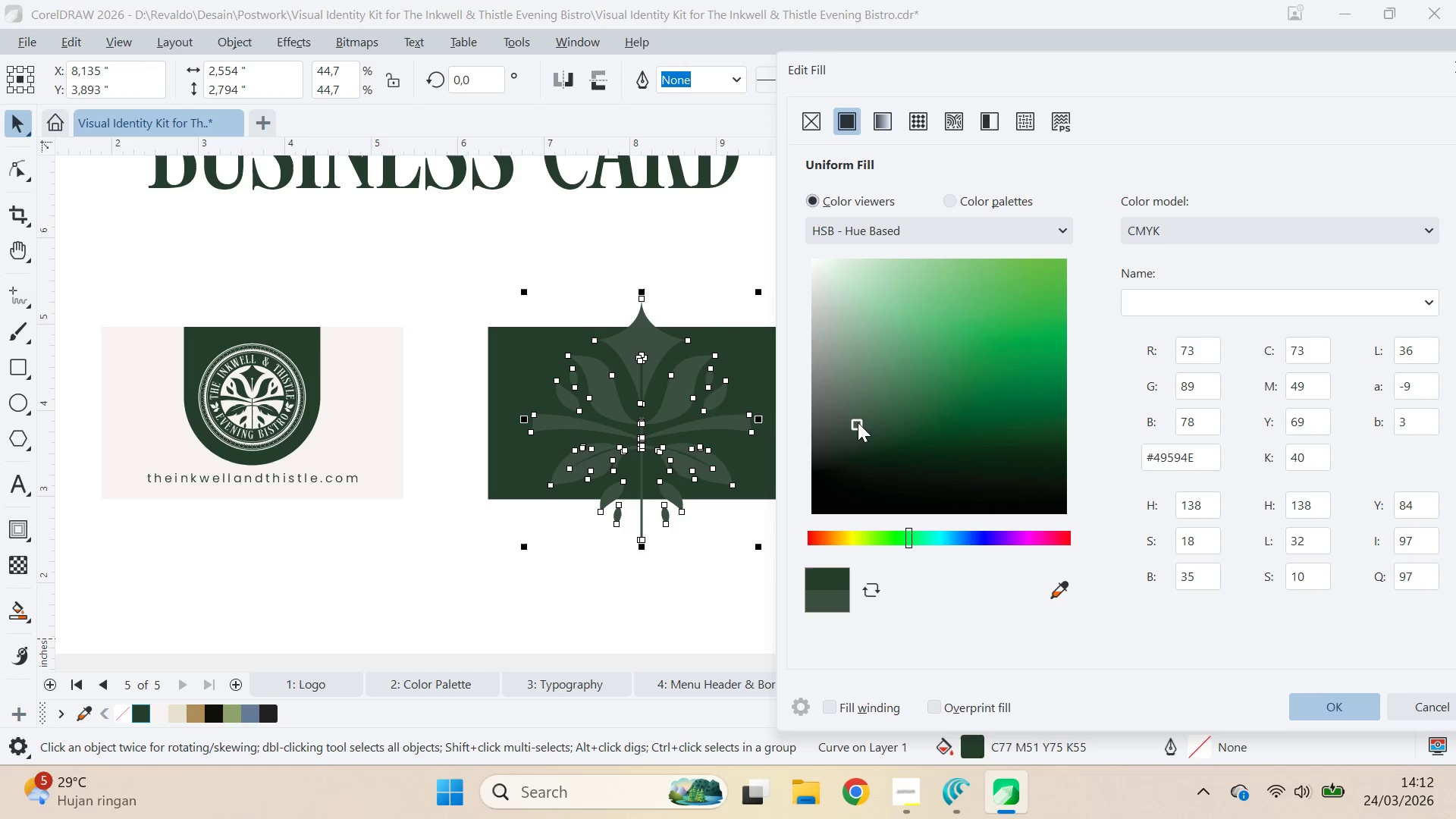 
left_click_drag(start_coordinate=[858, 422], to_coordinate=[860, 428])
 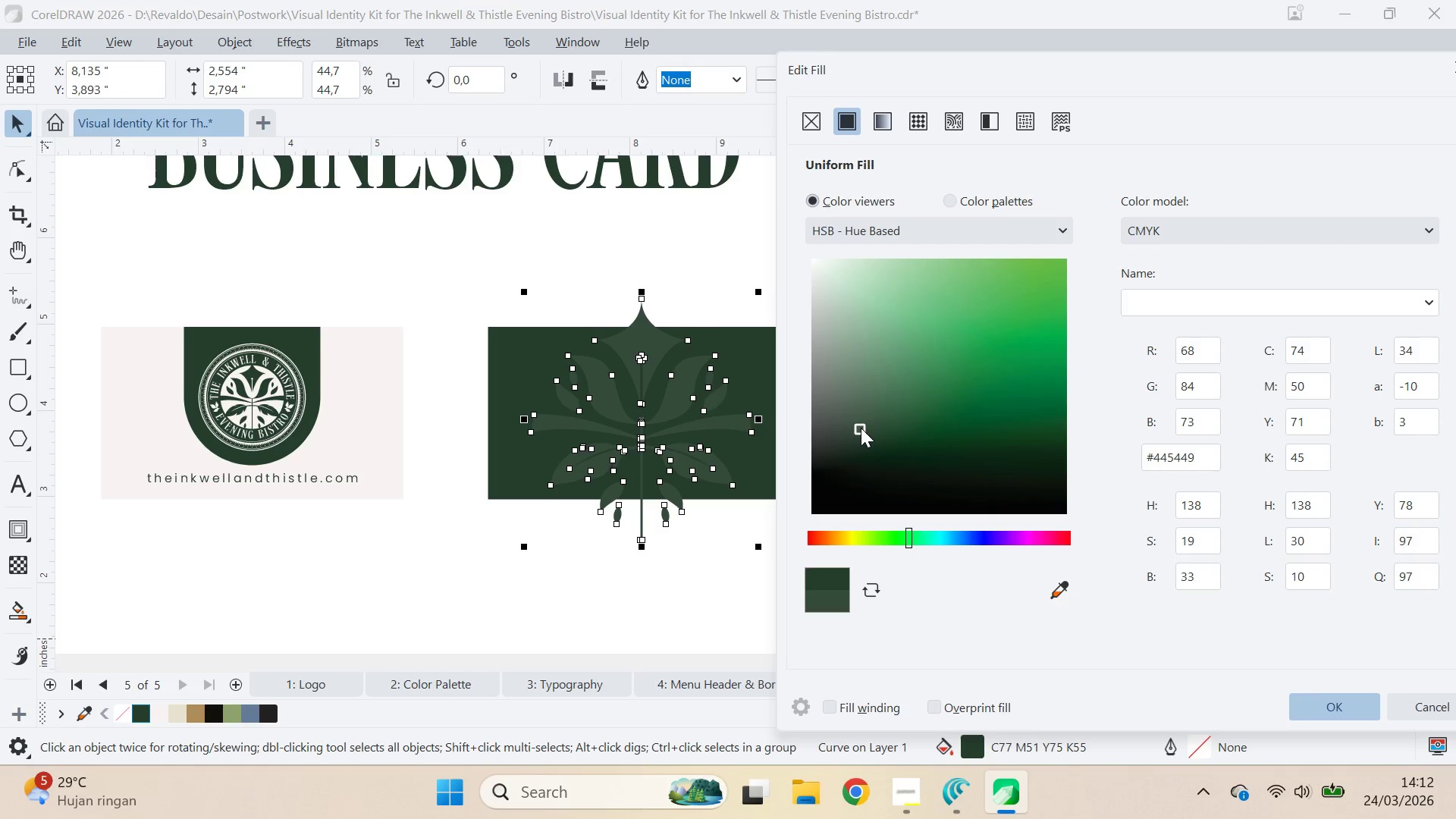 
left_click_drag(start_coordinate=[861, 428], to_coordinate=[869, 410])
 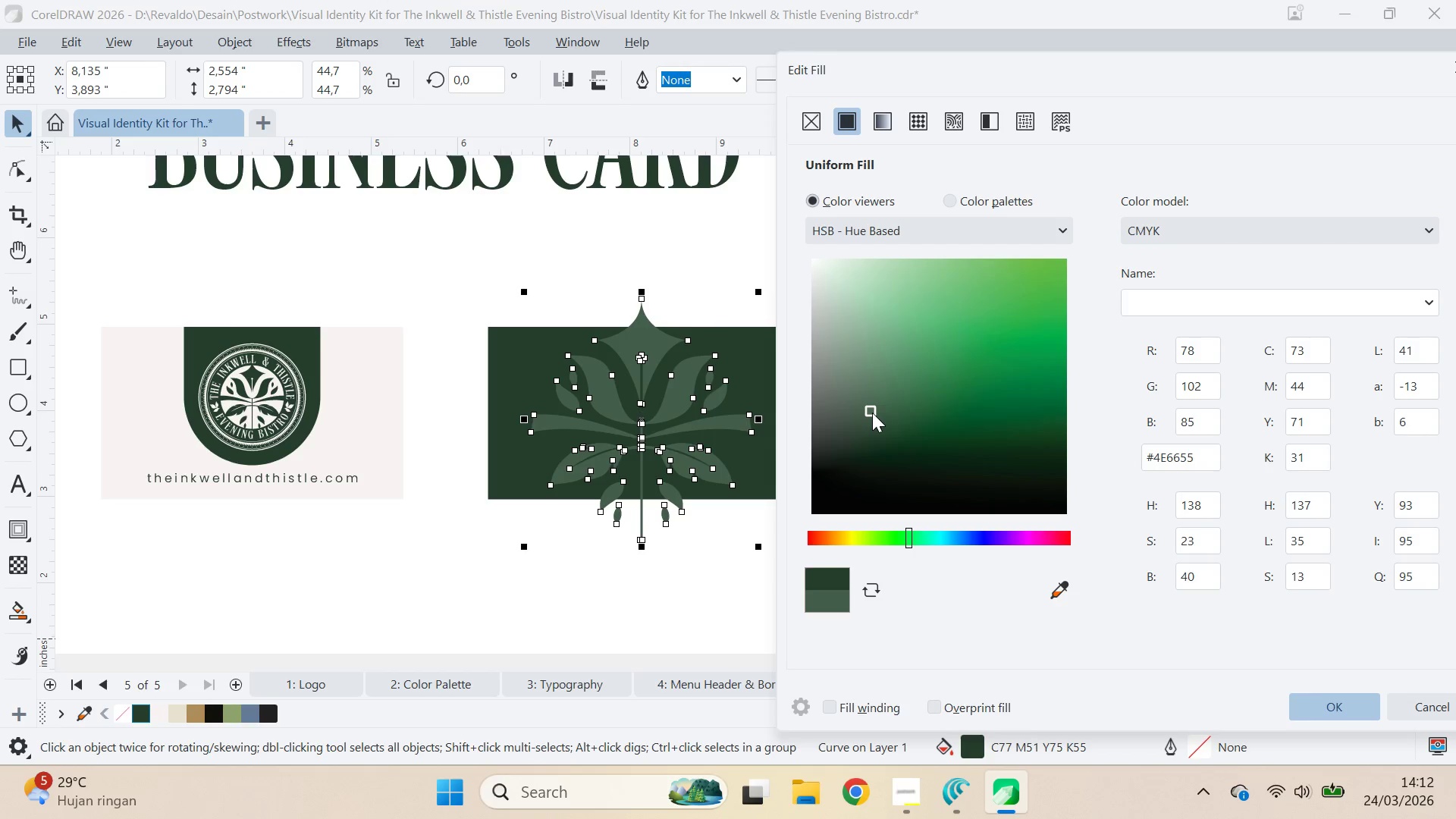 
left_click_drag(start_coordinate=[872, 412], to_coordinate=[872, 402])
 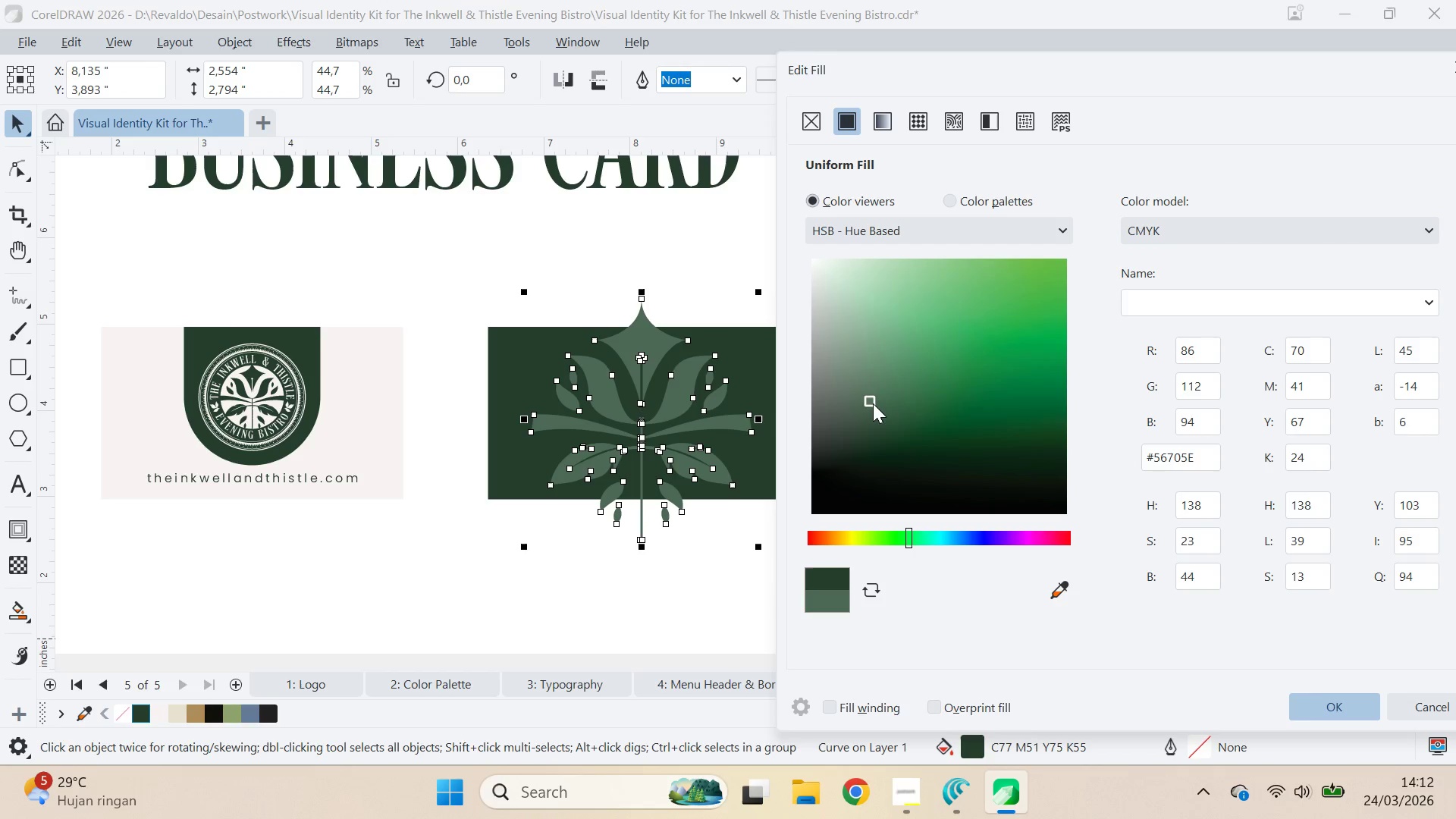 
left_click_drag(start_coordinate=[872, 403], to_coordinate=[877, 406])
 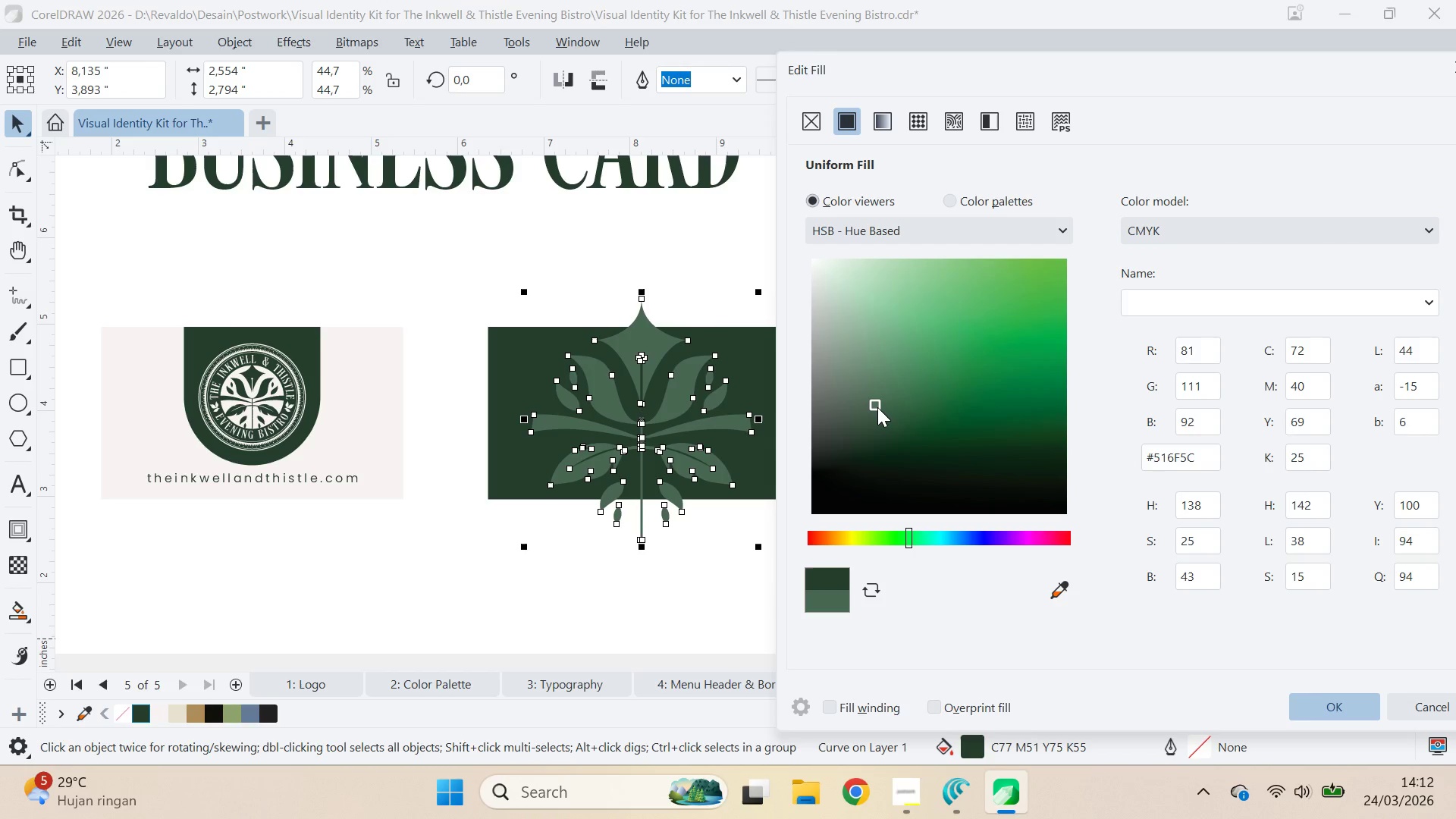 
left_click_drag(start_coordinate=[877, 407], to_coordinate=[877, 413])
 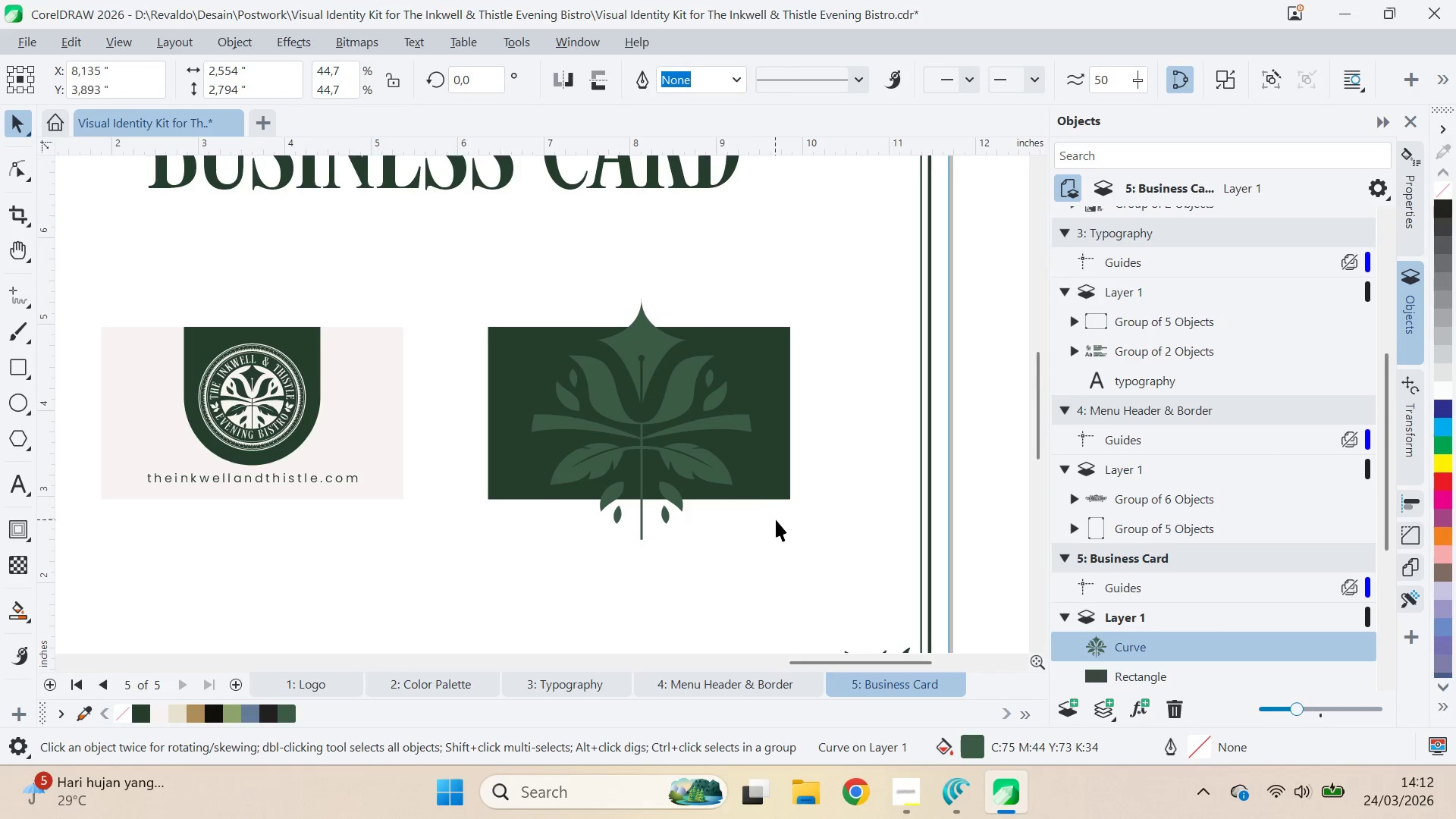 
hold_key(key=ShiftLeft, duration=1.38)
left_click_drag(start_coordinate=[764, 290], to_coordinate=[810, 329])
 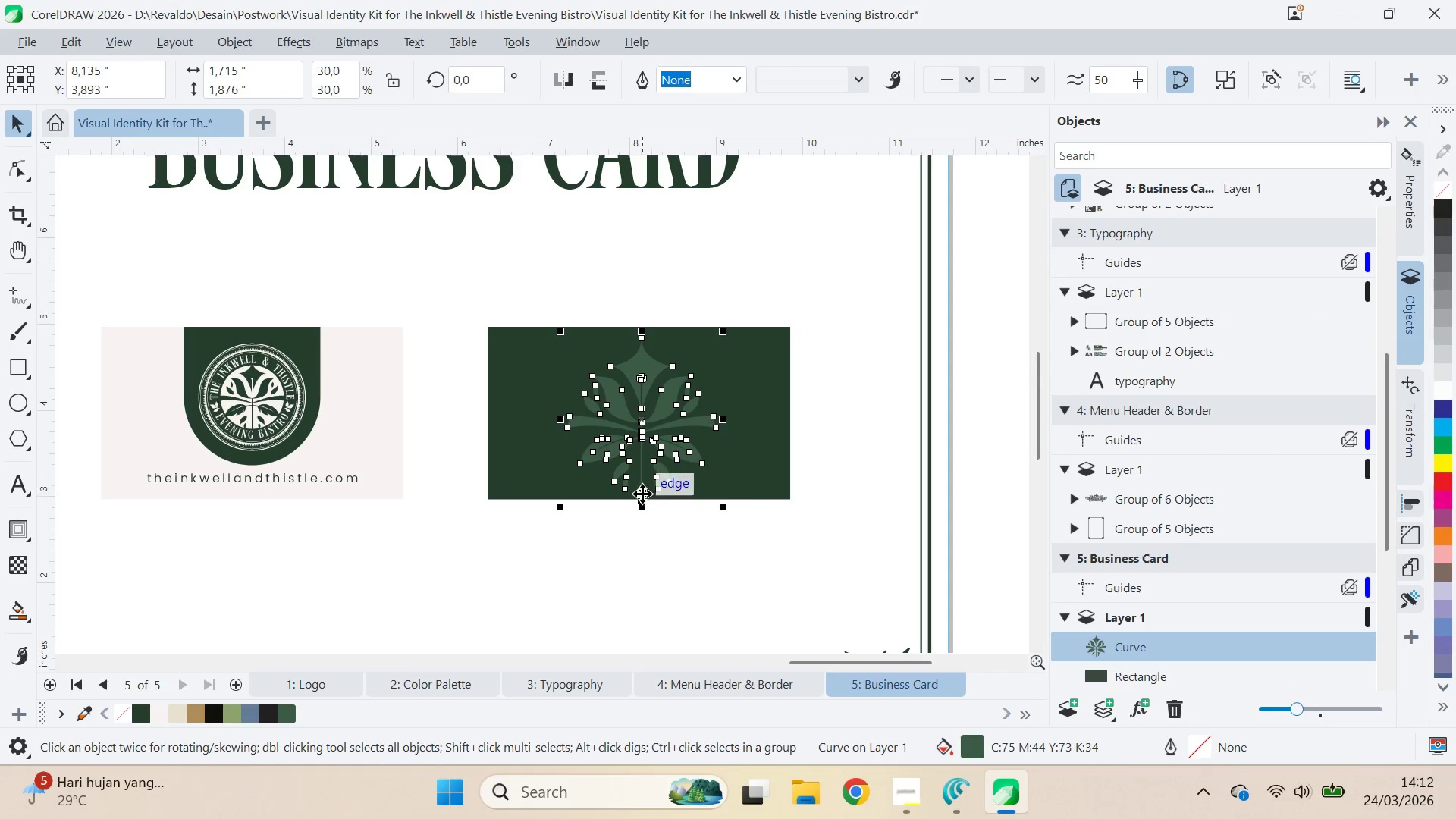 
left_click_drag(start_coordinate=[642, 498], to_coordinate=[589, 498])
 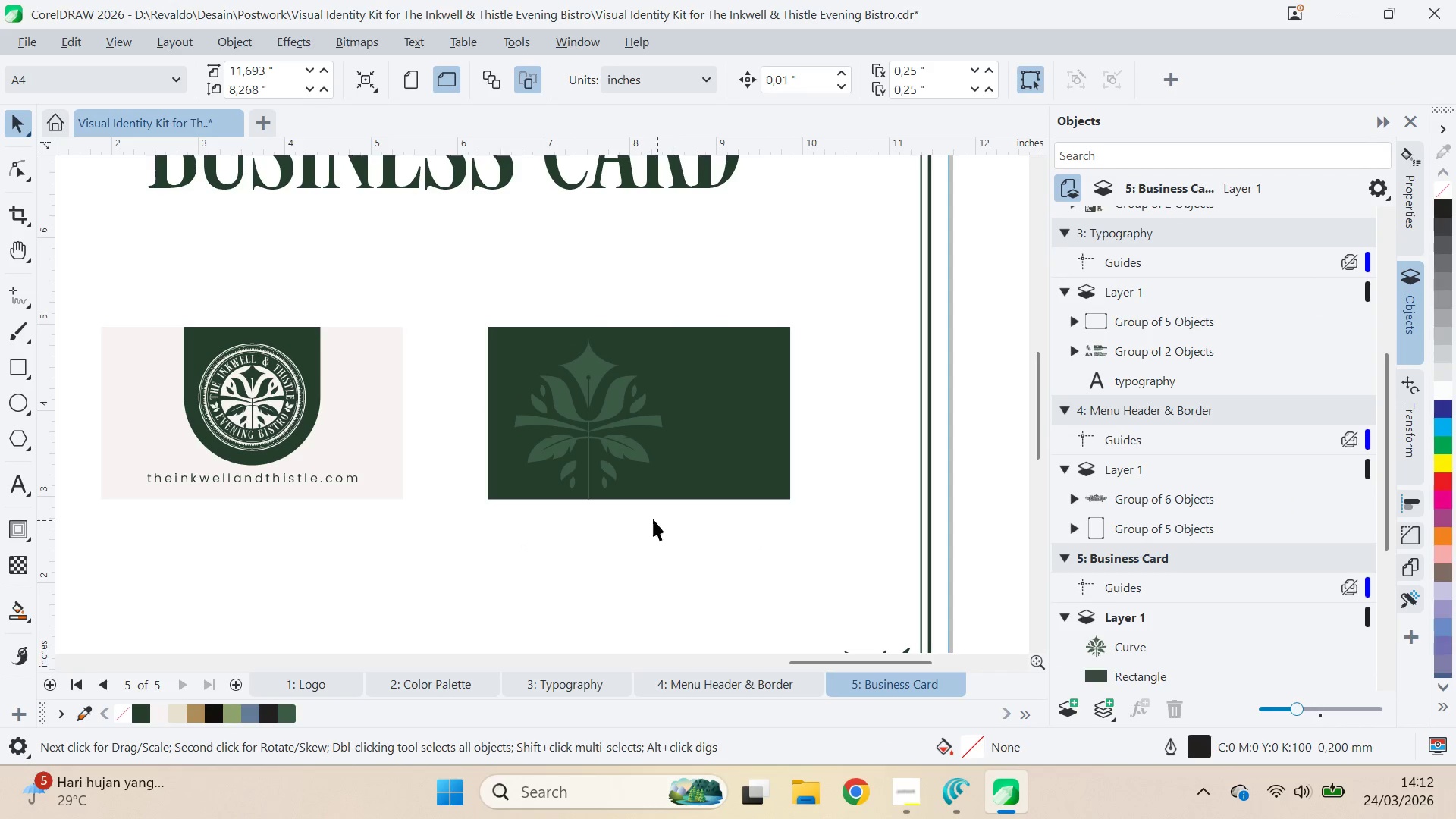 
key(Alt+AltLeft)
 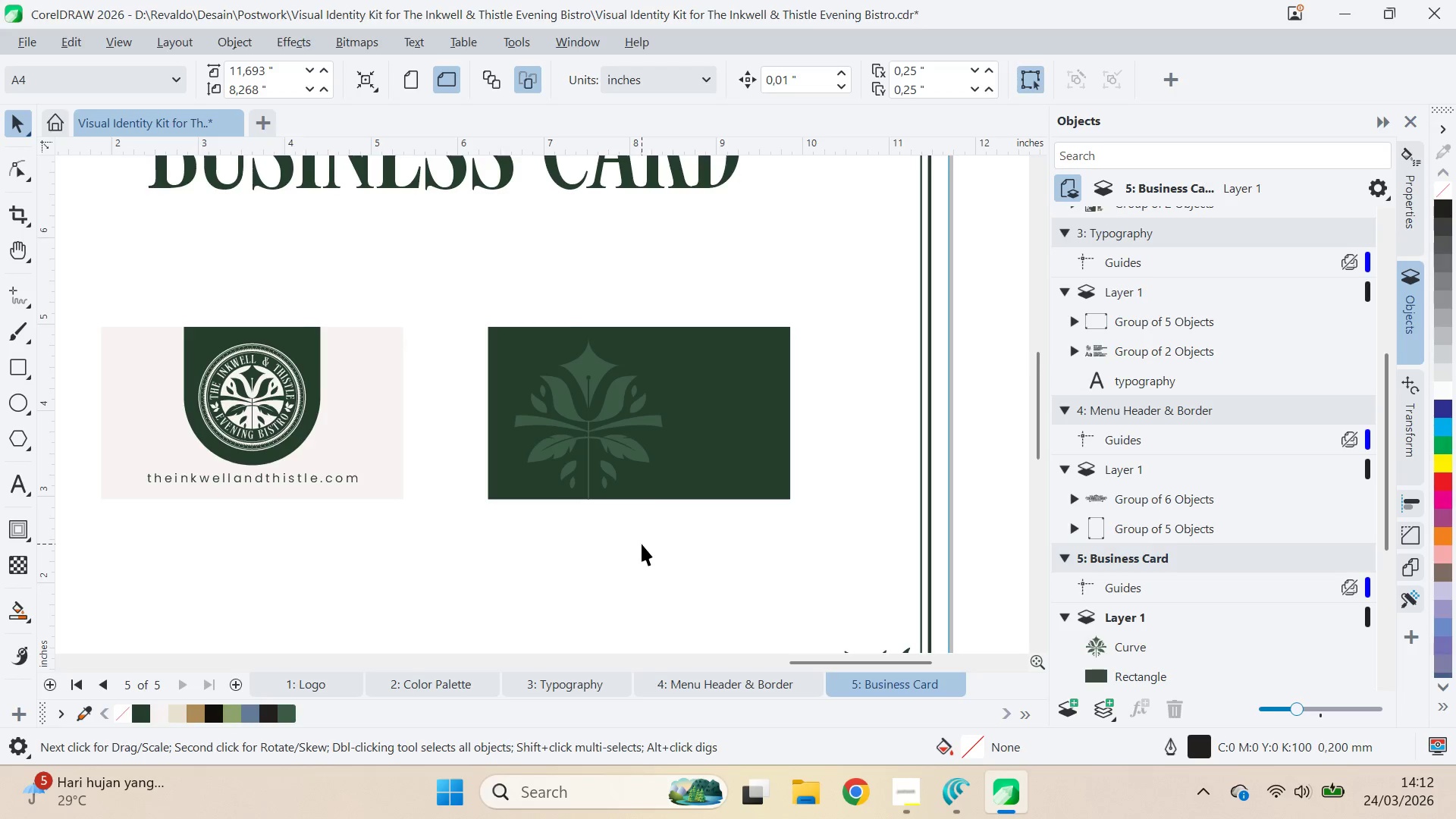 
key(Alt+Tab)
 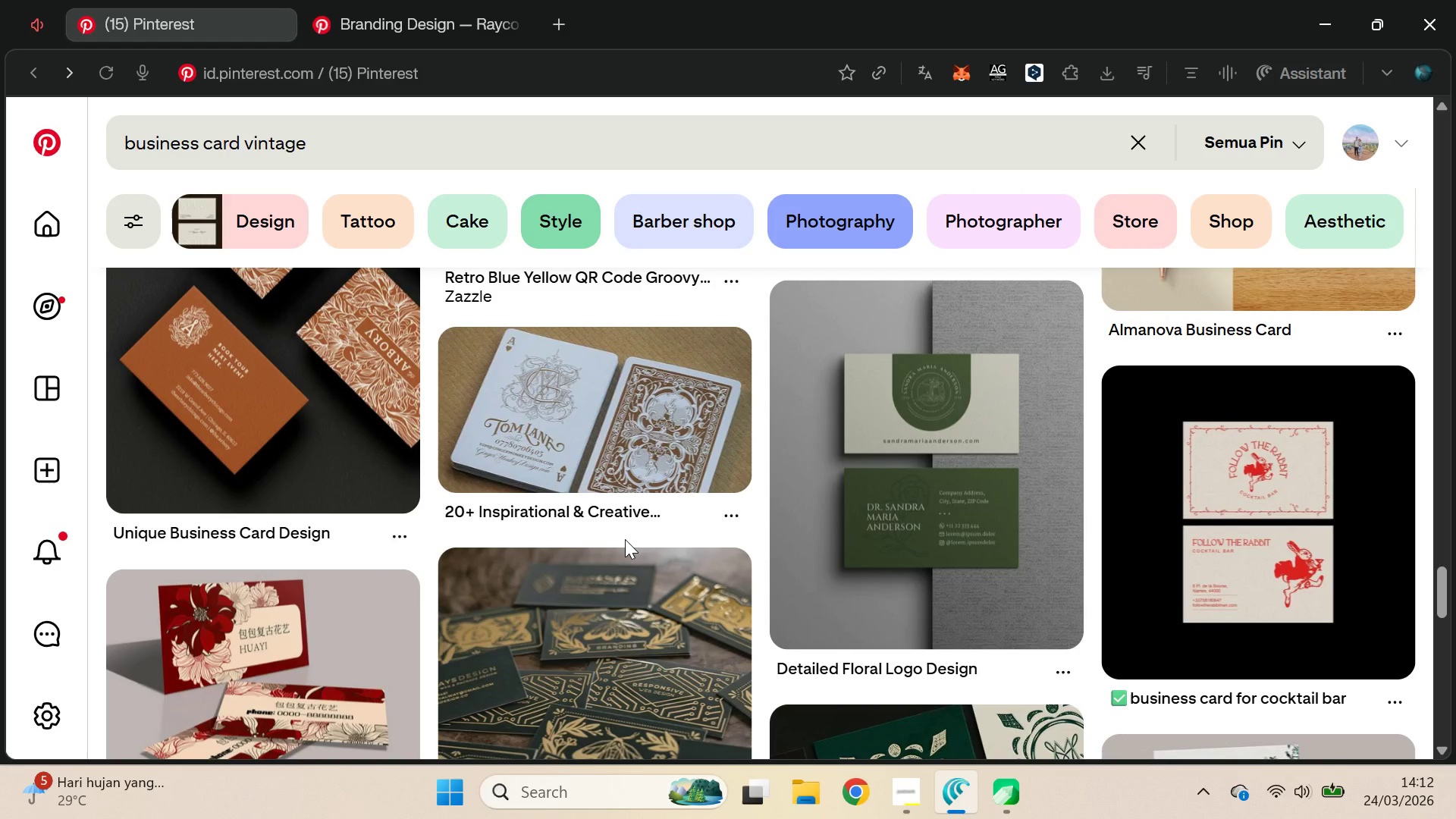 
key(Alt+AltLeft)
 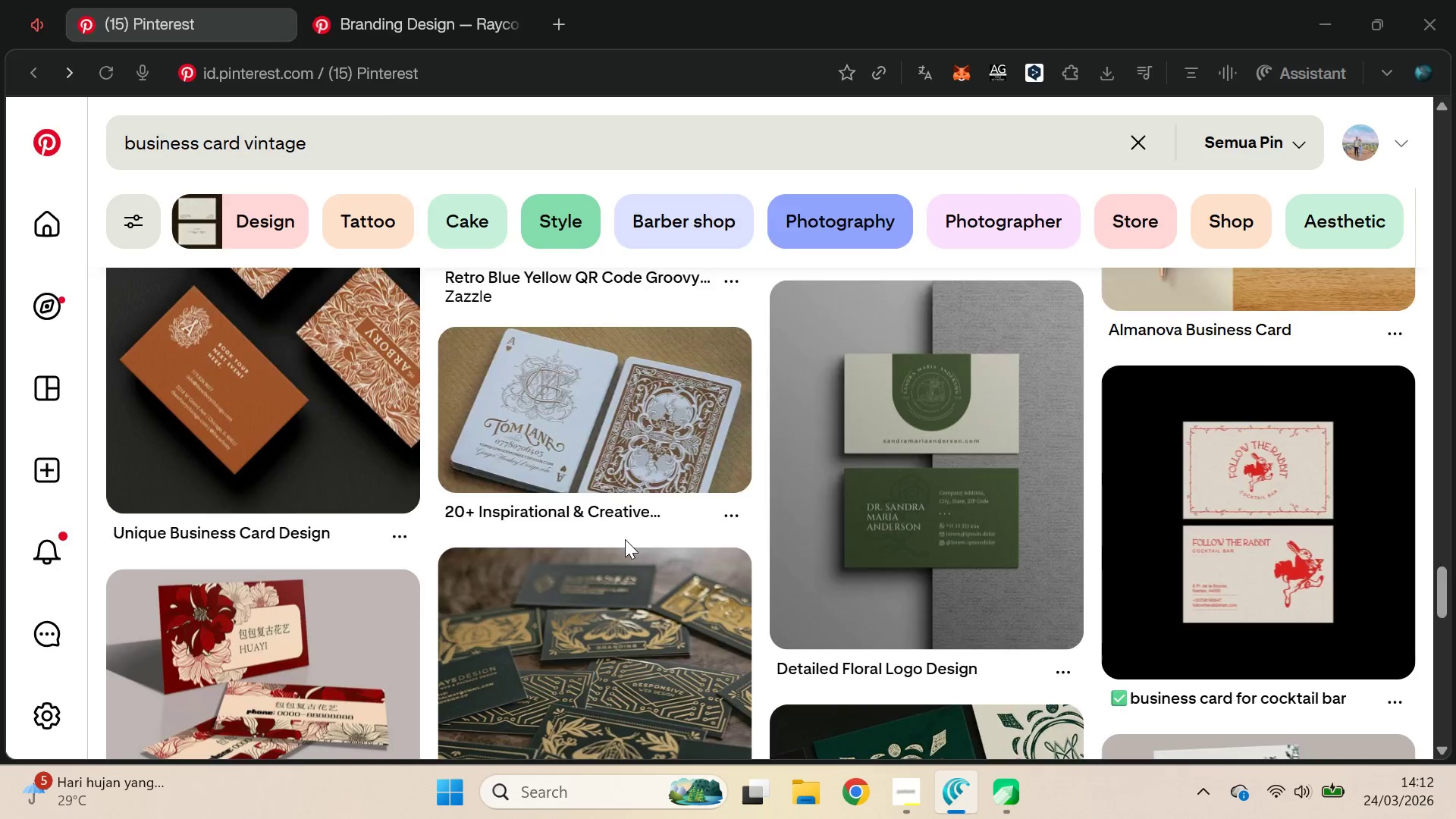 
key(Alt+Tab)
 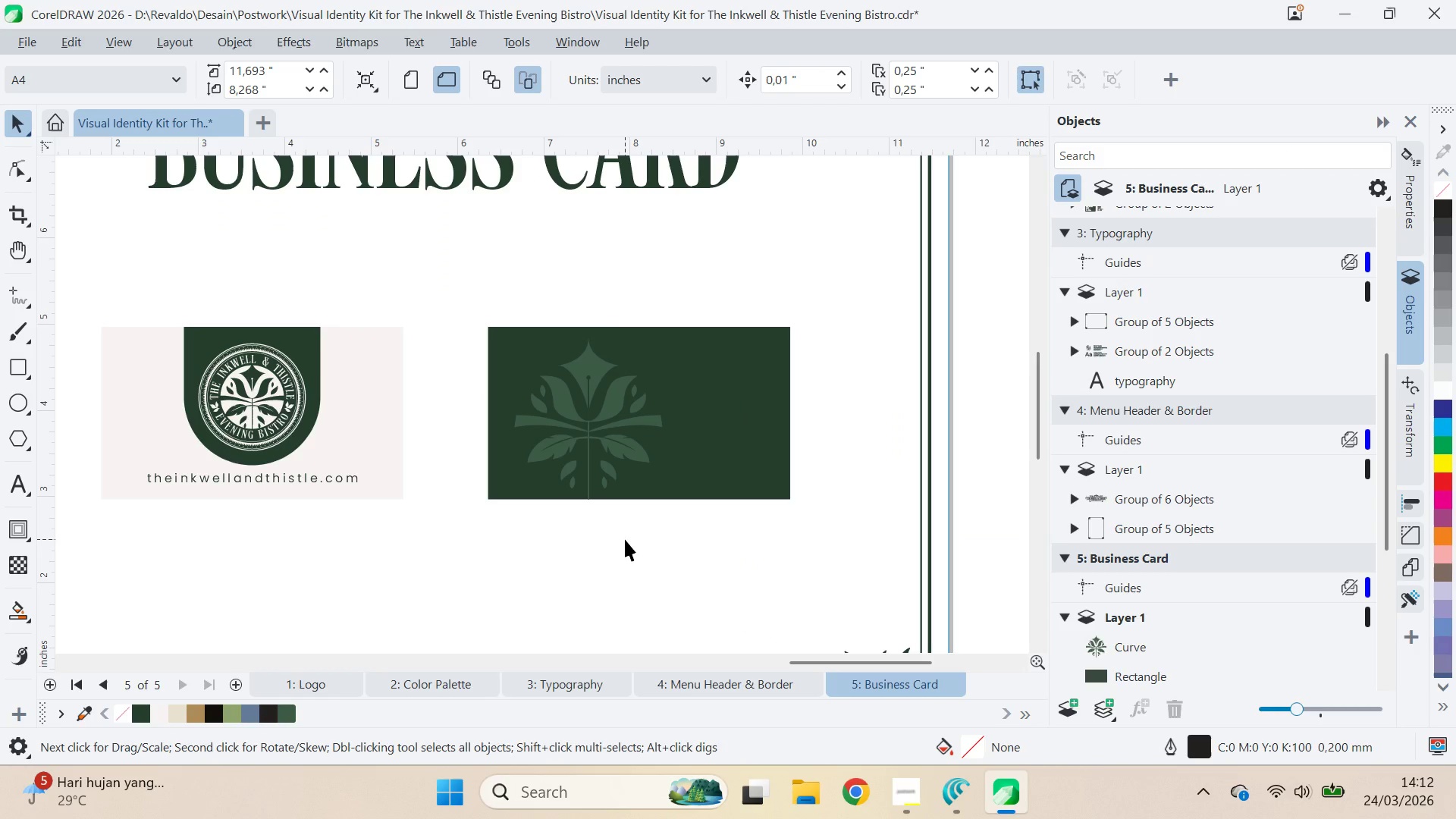 
key(Alt+AltLeft)
 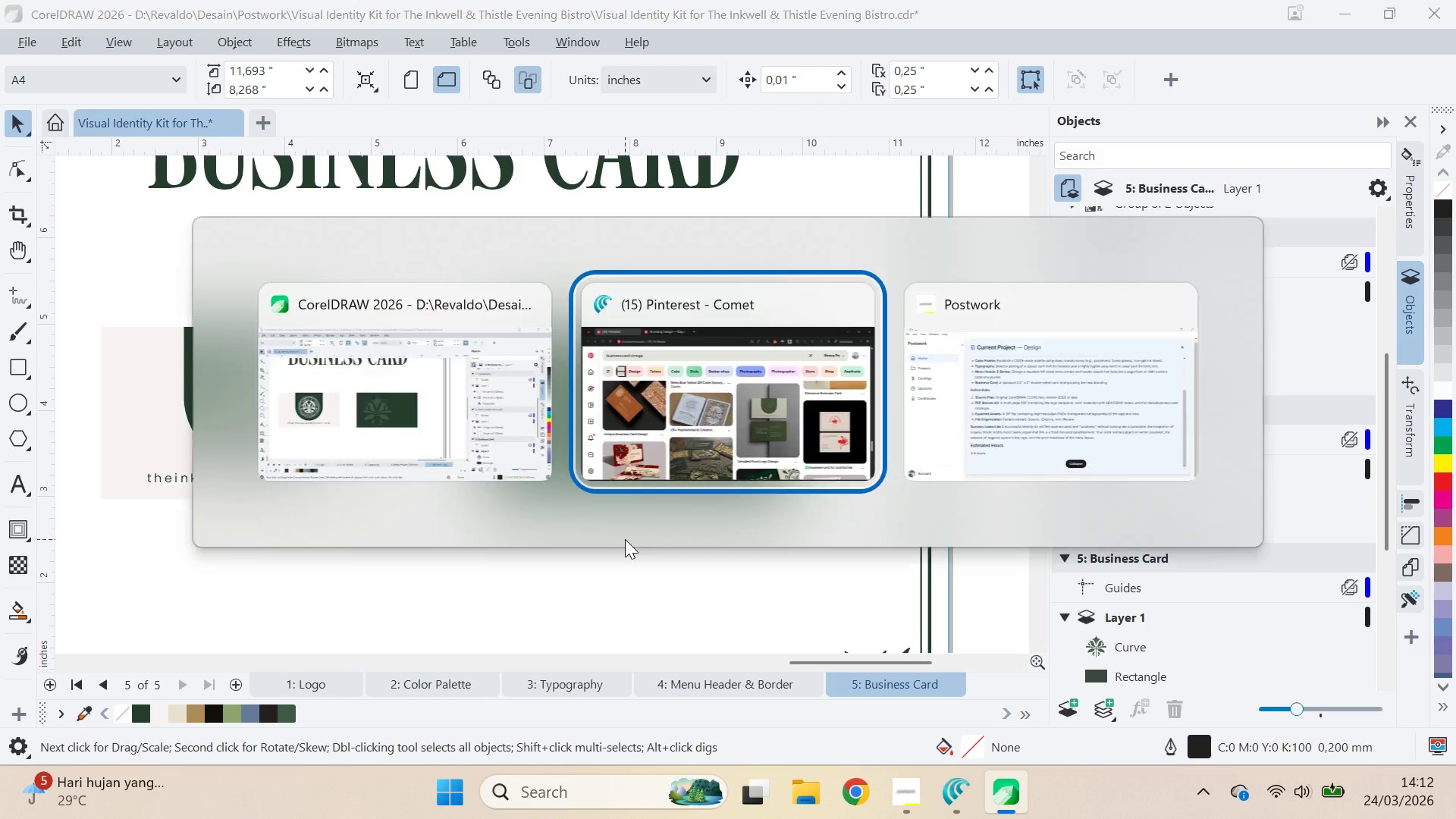 
key(Alt+Tab)
 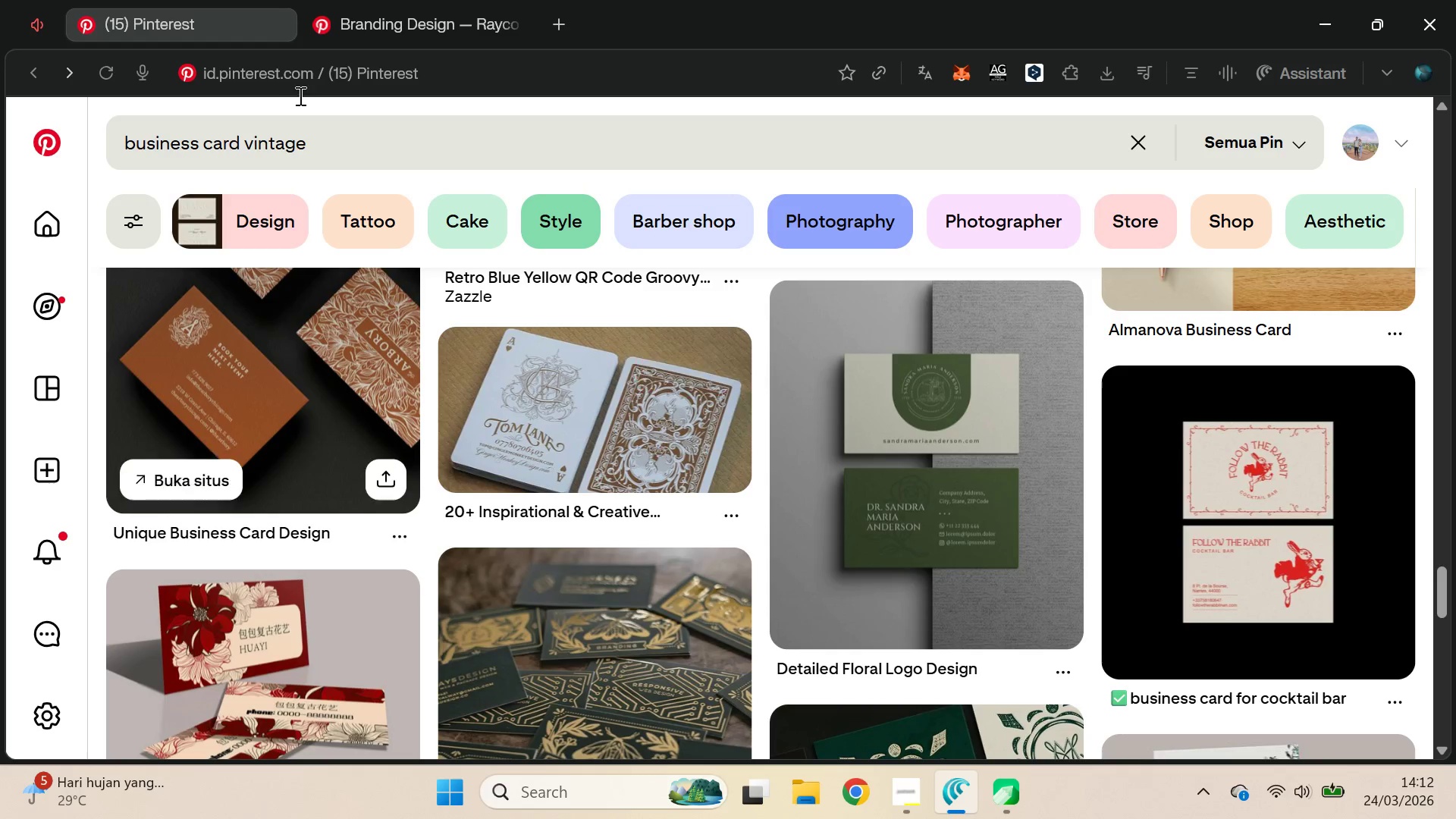 
key(Alt+Tab)
 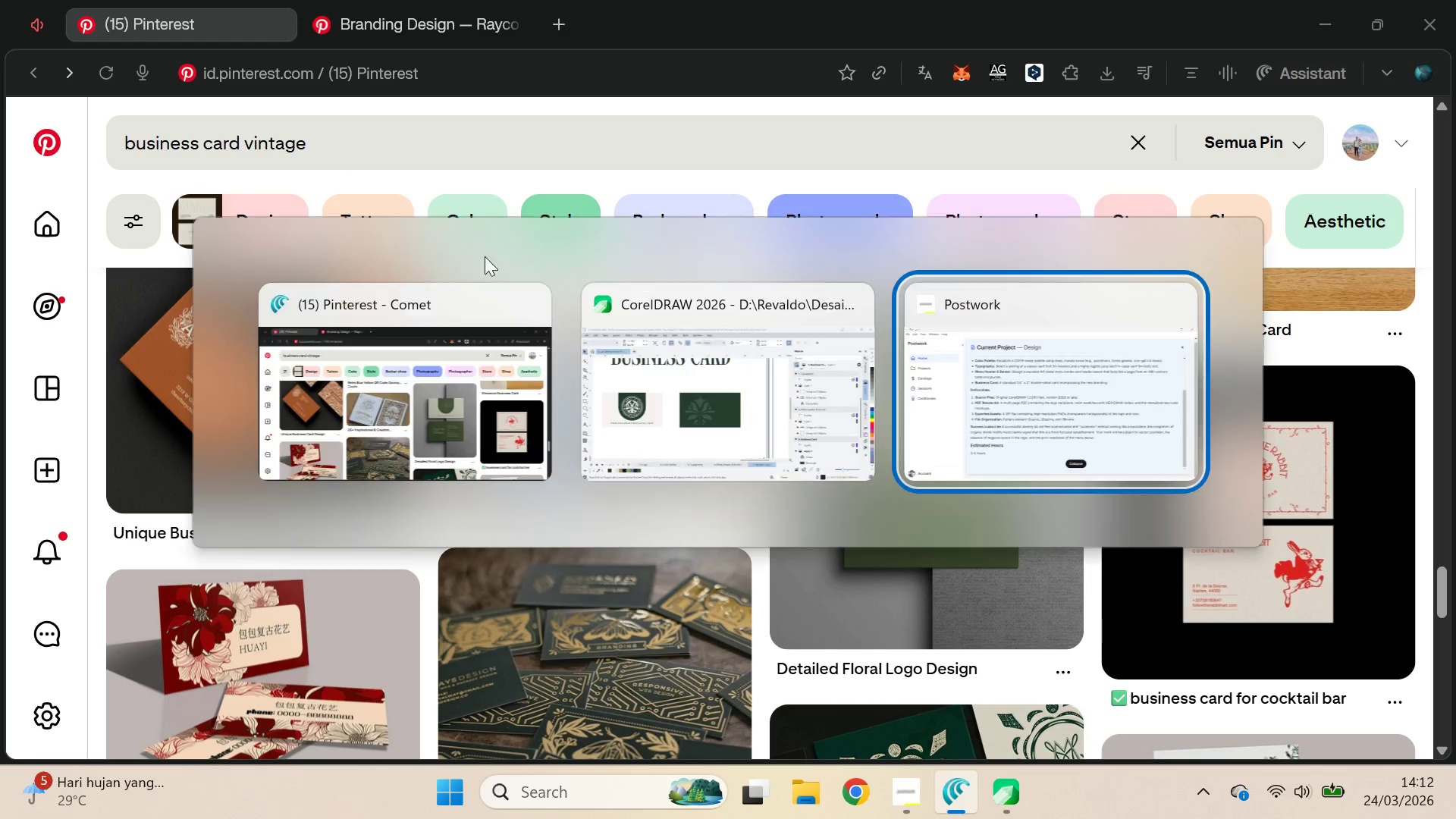 
key(Alt+Tab)